 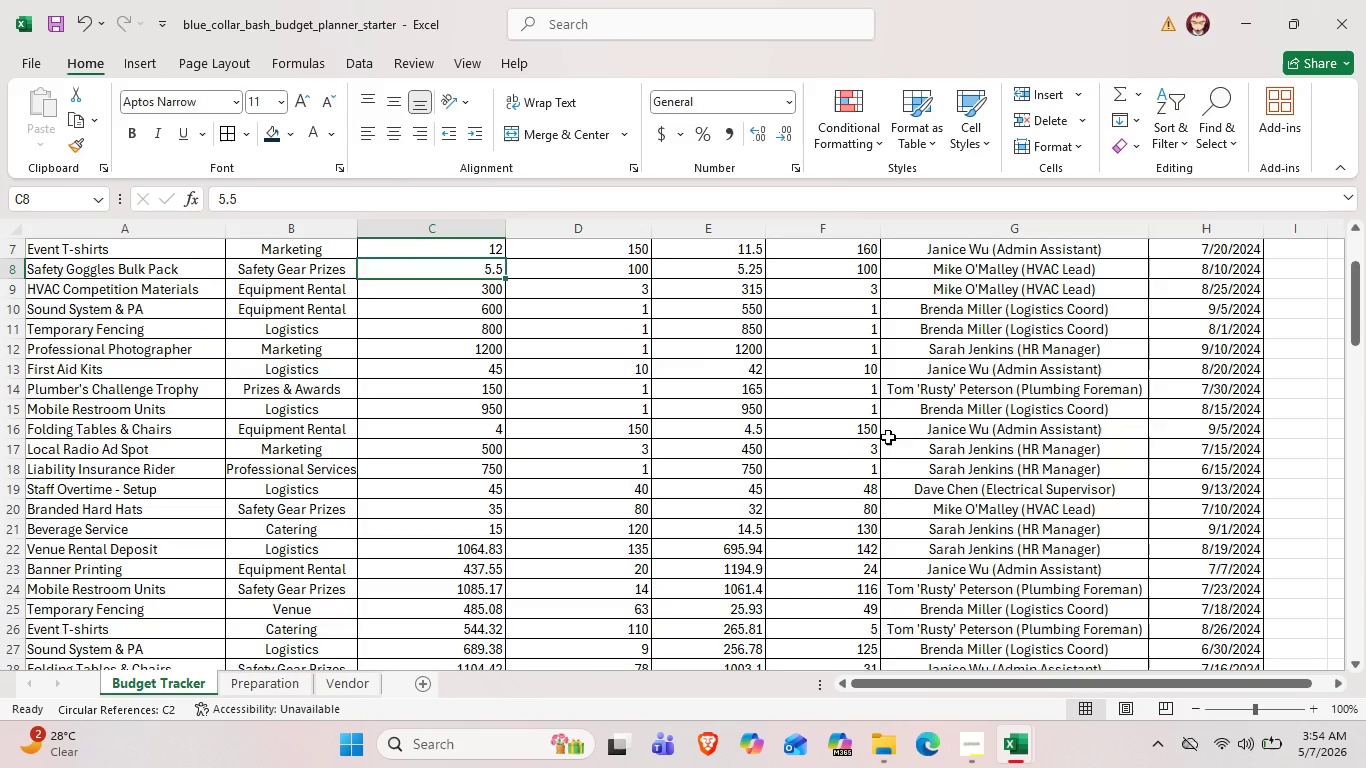 
scroll: coordinate [529, 517], scroll_direction: up, amount: 3.0
 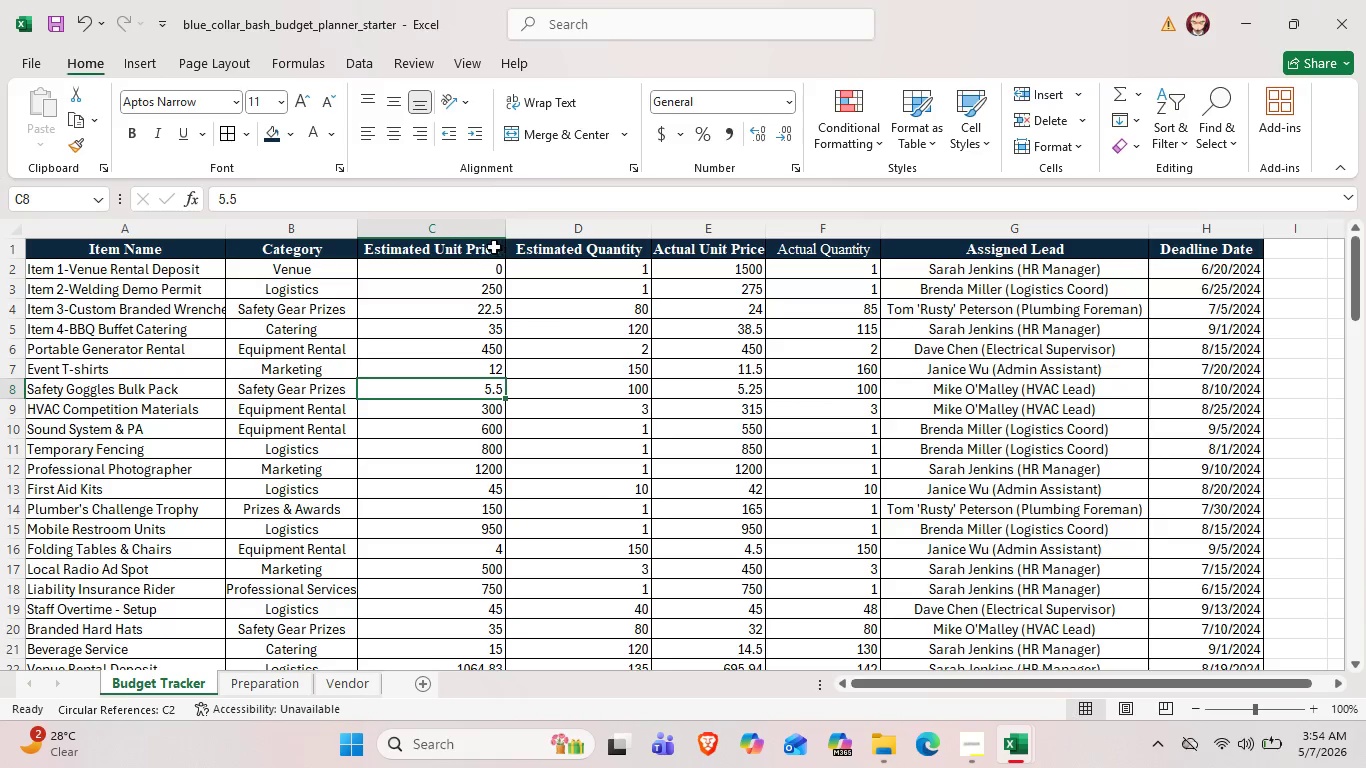 
left_click([478, 257])
 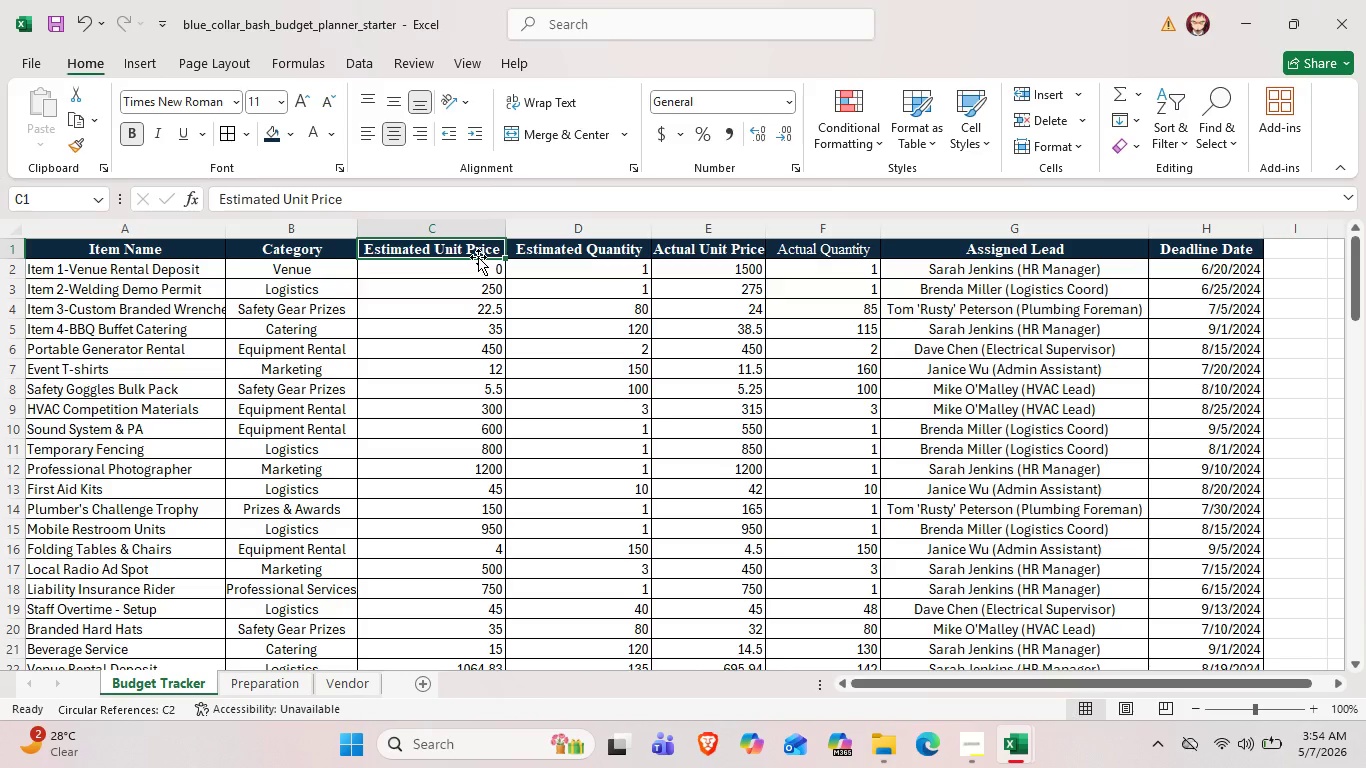 
wait(12.16)
 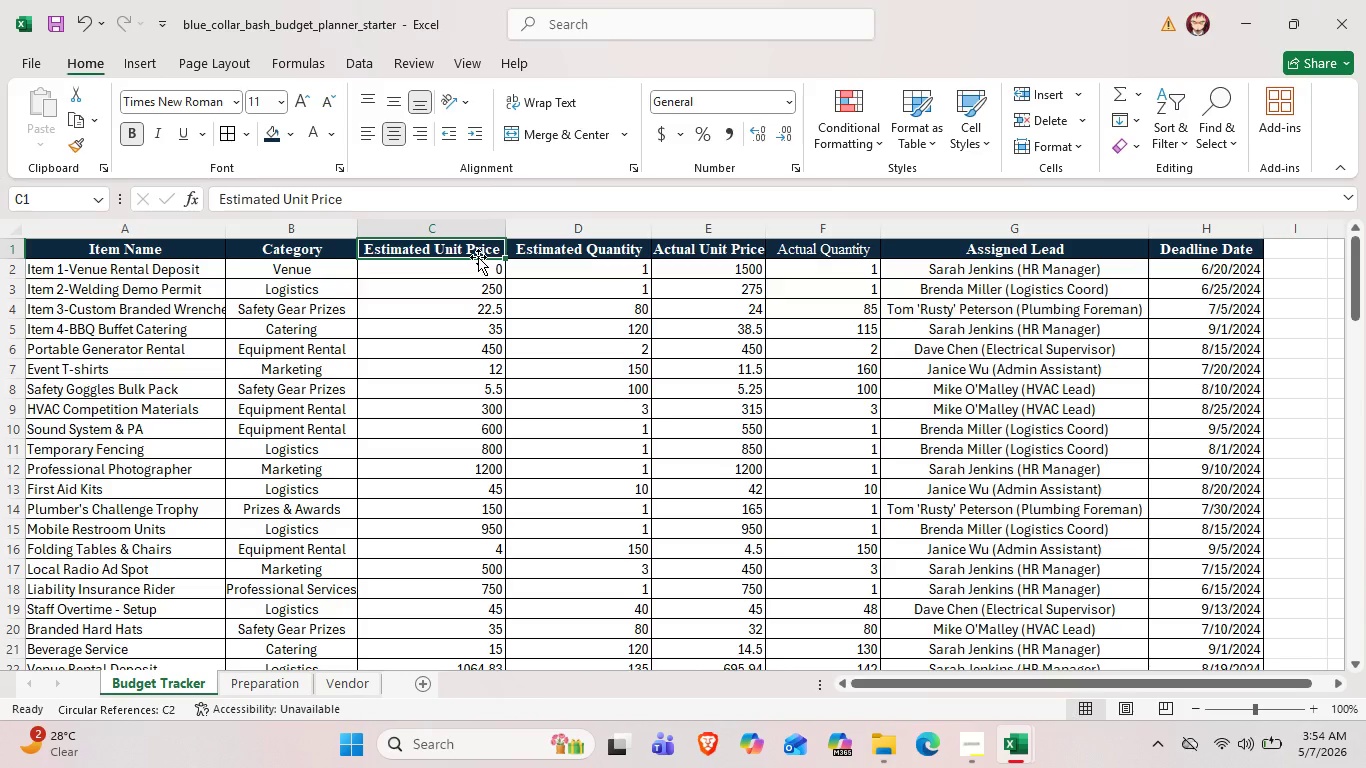 
left_click([447, 208])
 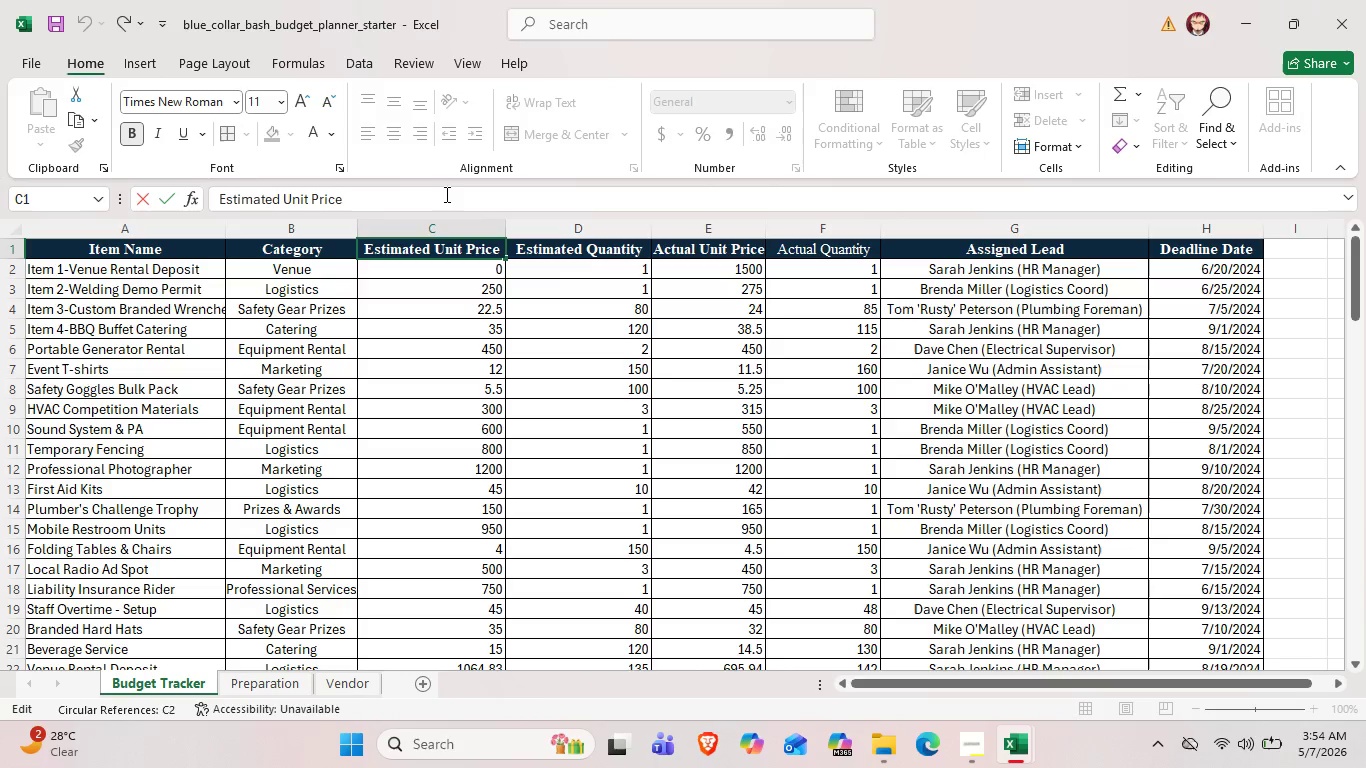 
left_click([478, 310])
 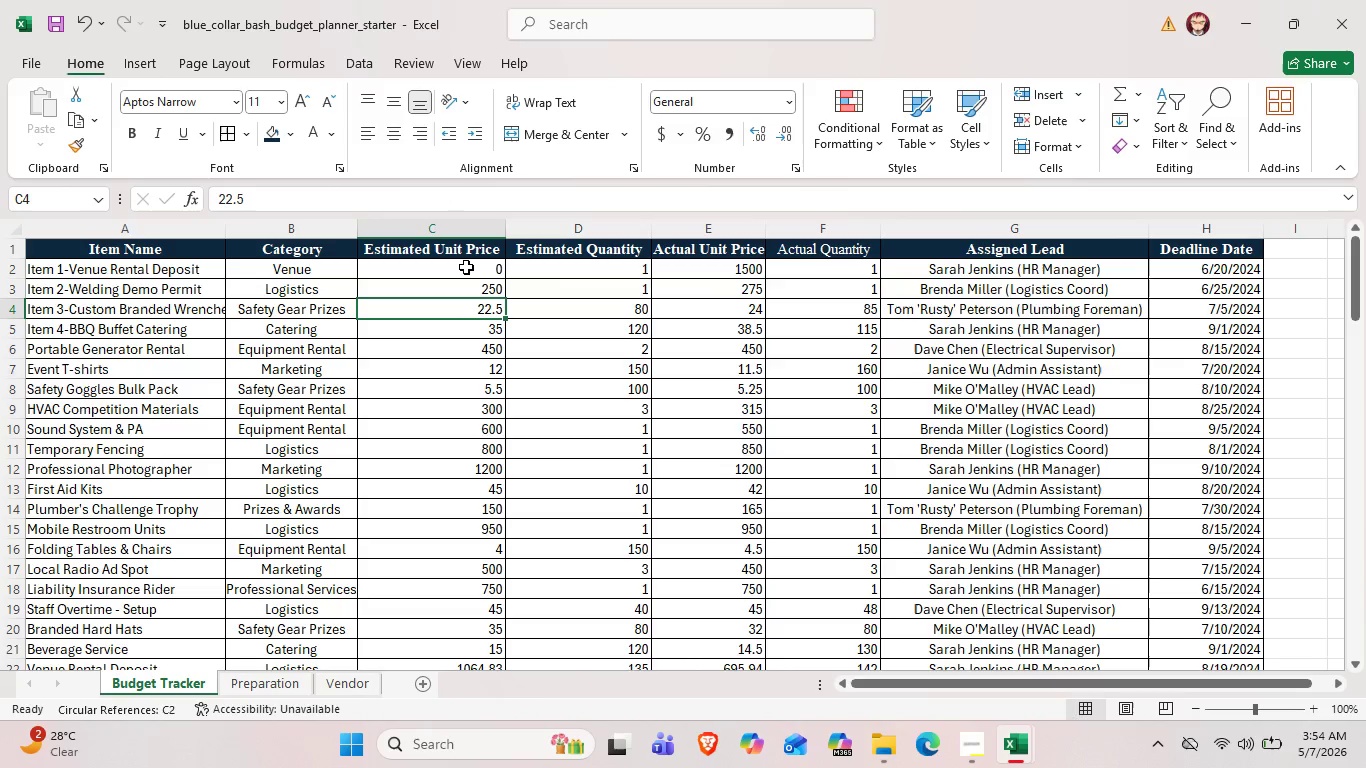 
left_click_drag(start_coordinate=[466, 267], to_coordinate=[438, 536])
 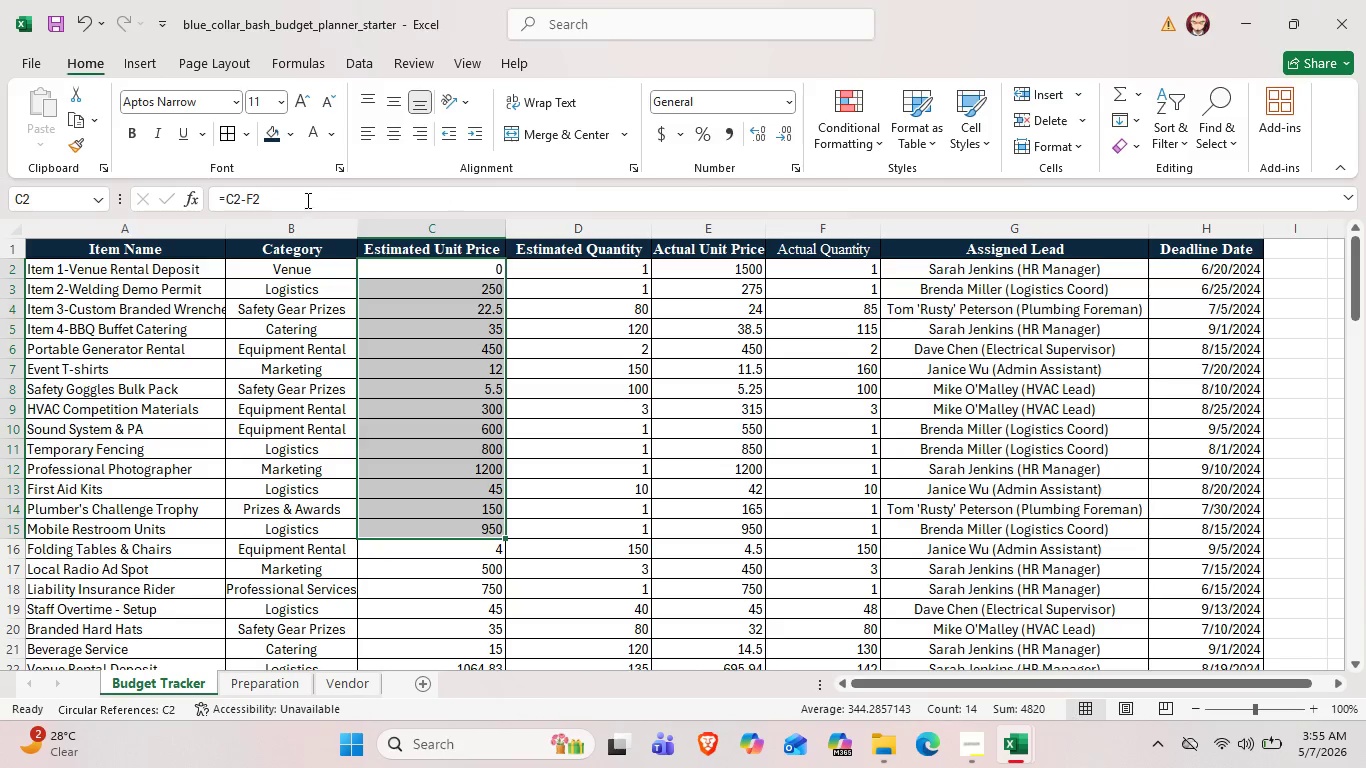 
left_click([306, 200])
 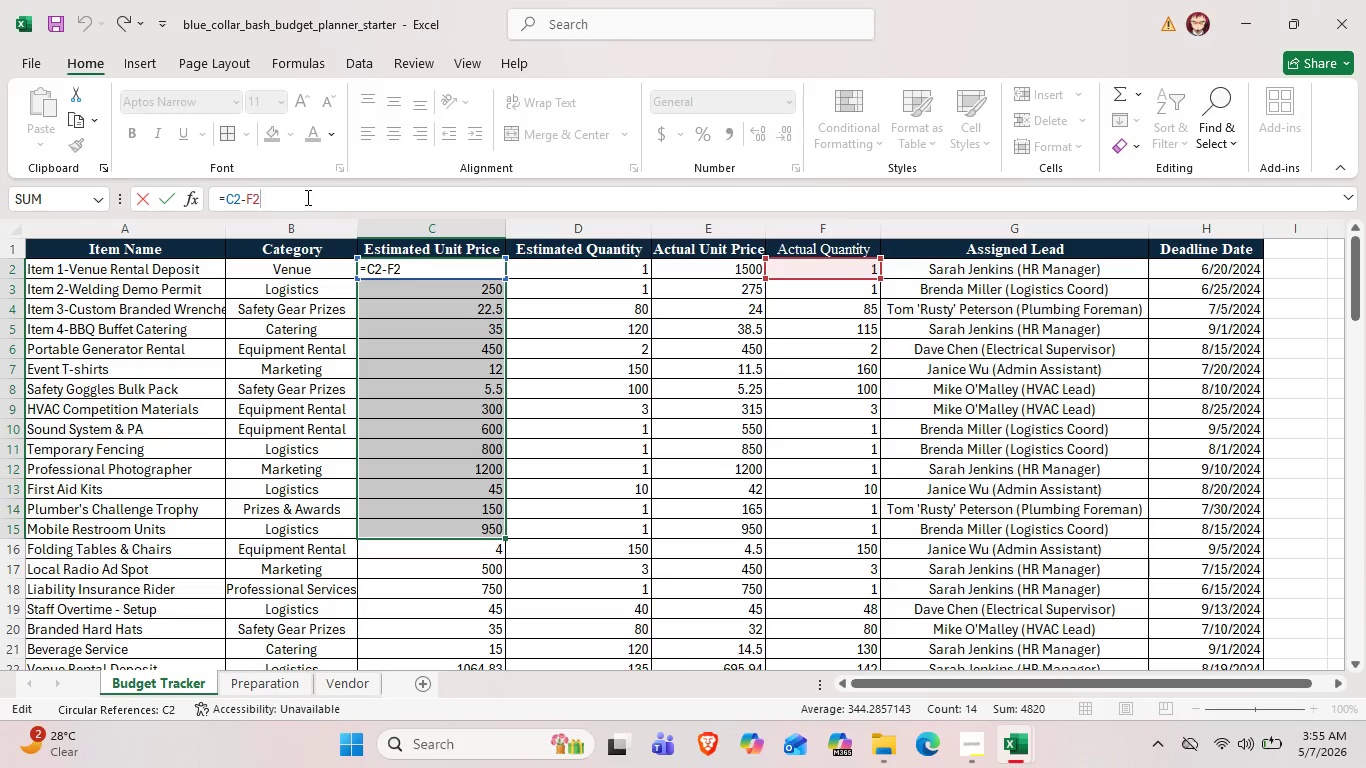 
wait(8.5)
 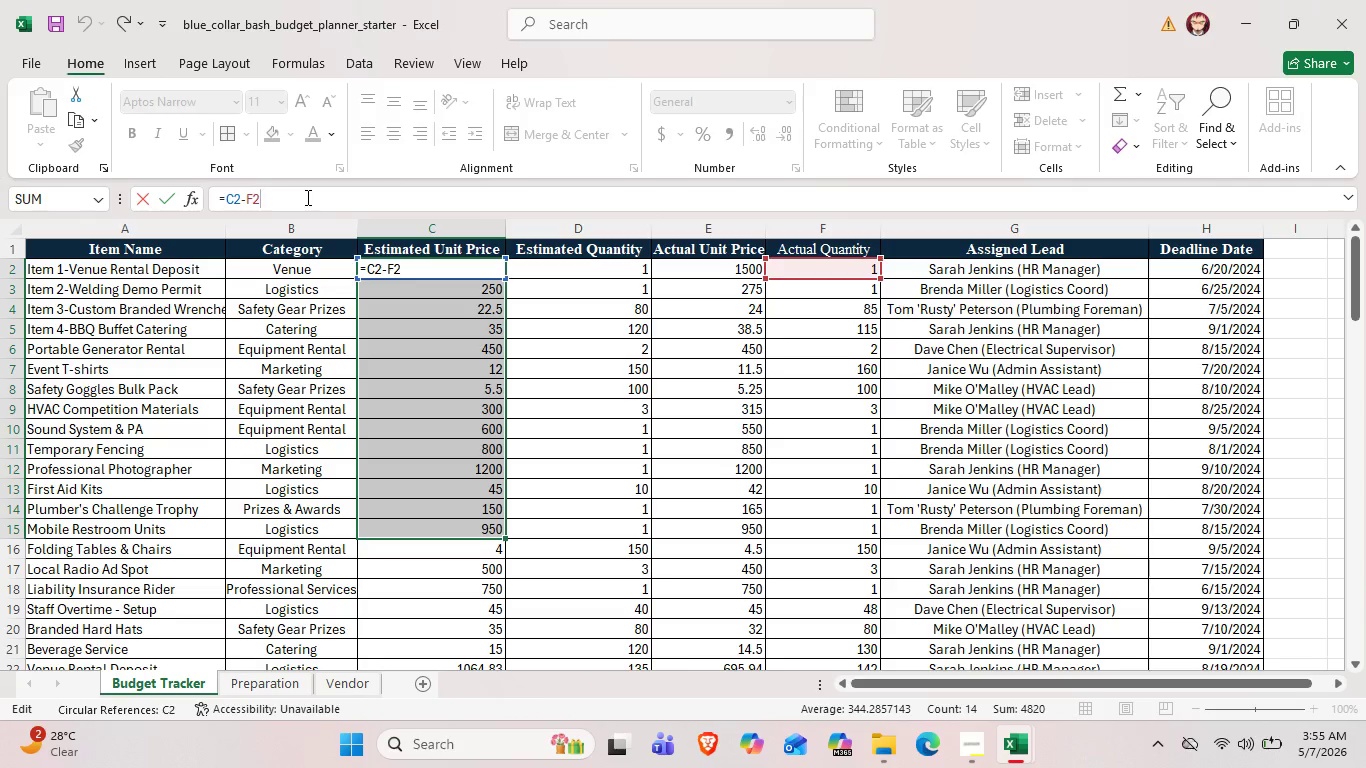 
left_click([834, 411])
 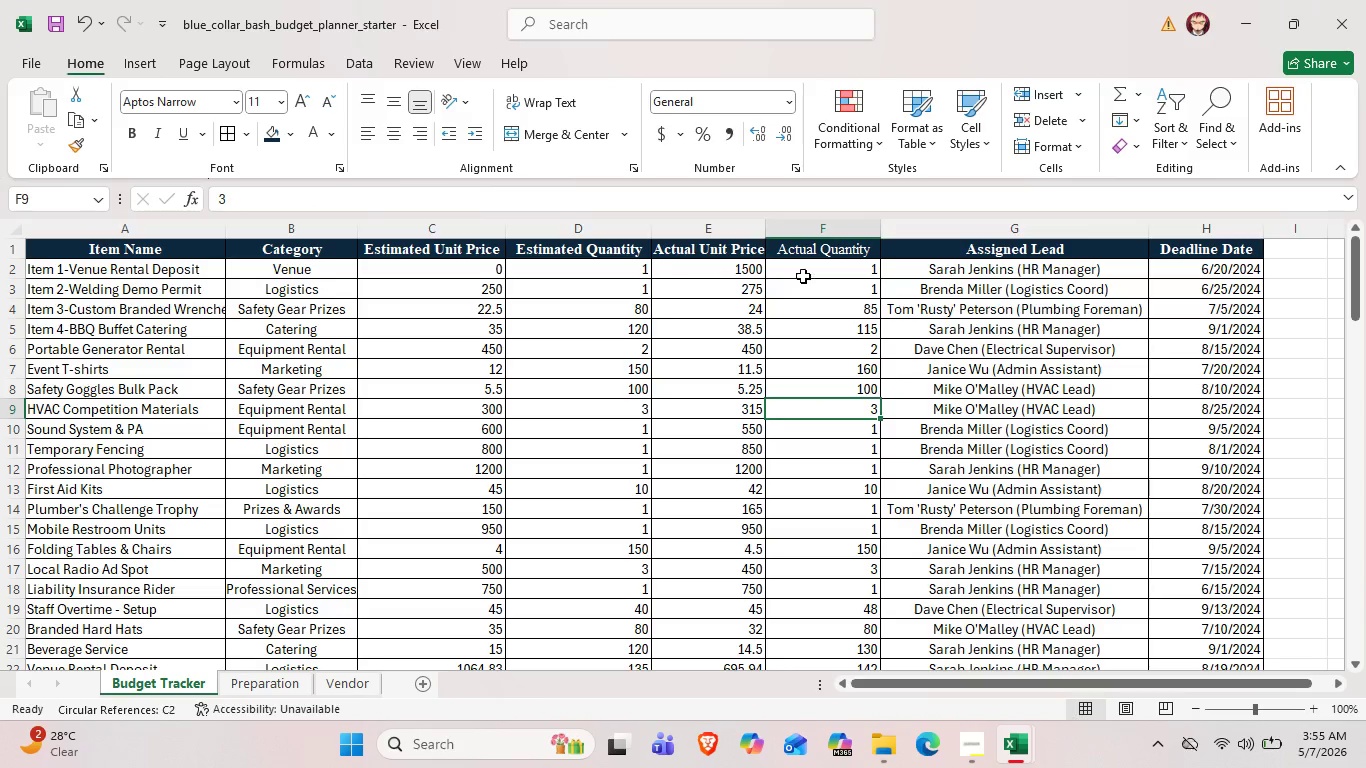 
left_click([803, 275])
 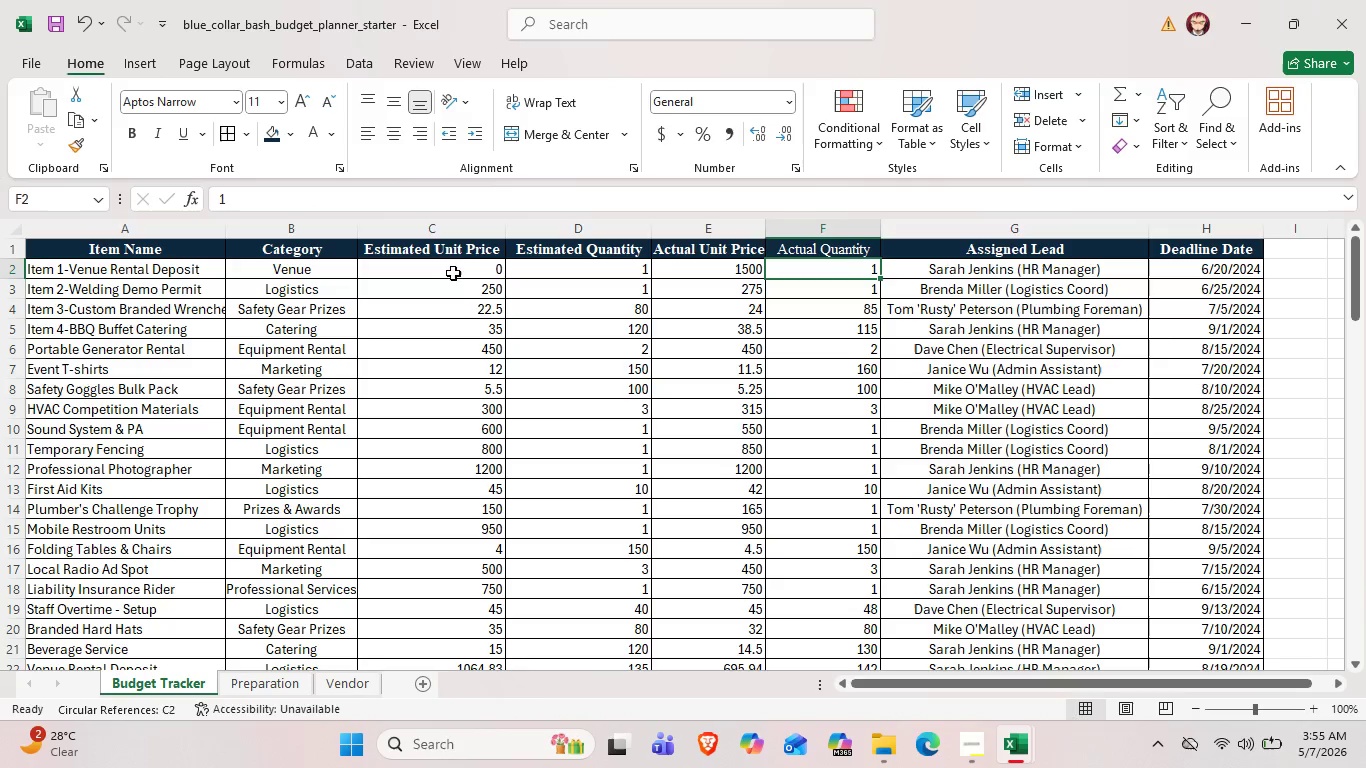 
left_click([447, 271])
 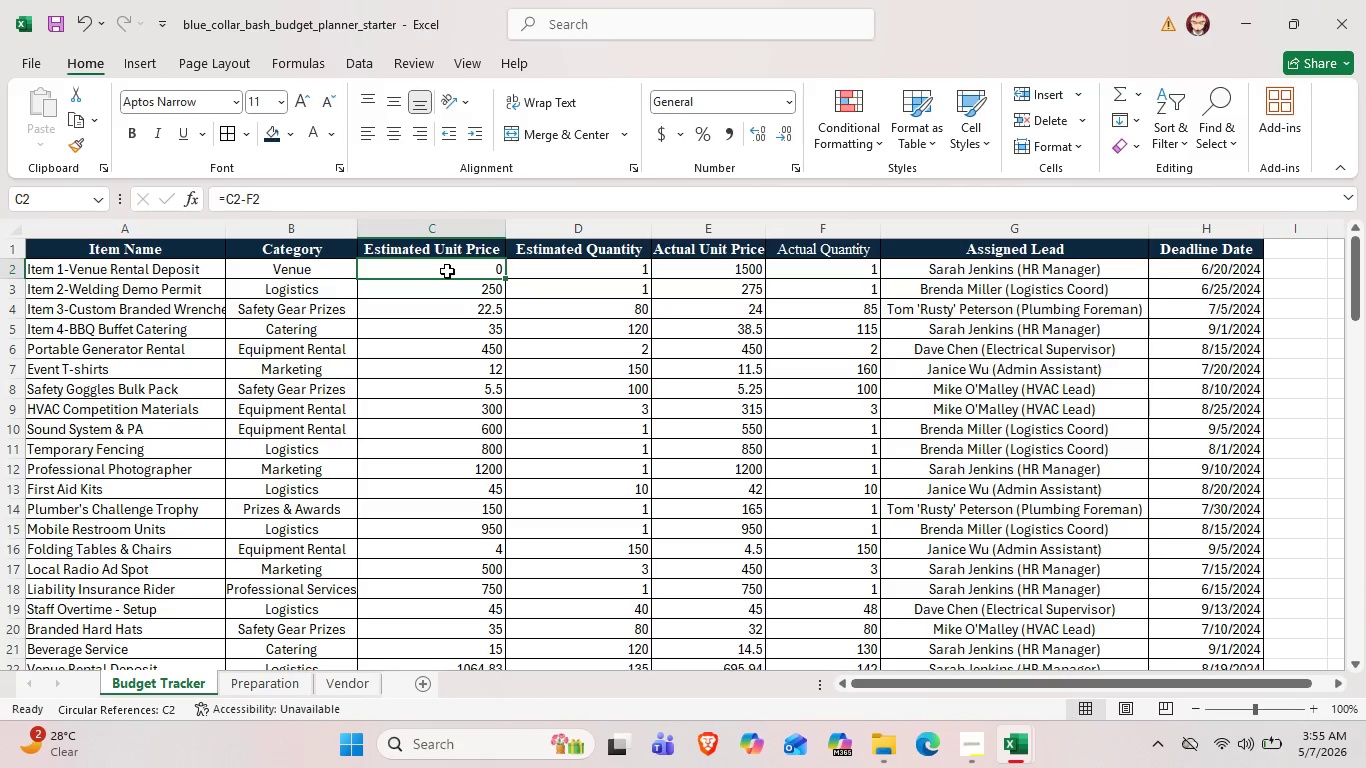 
double_click([447, 271])
 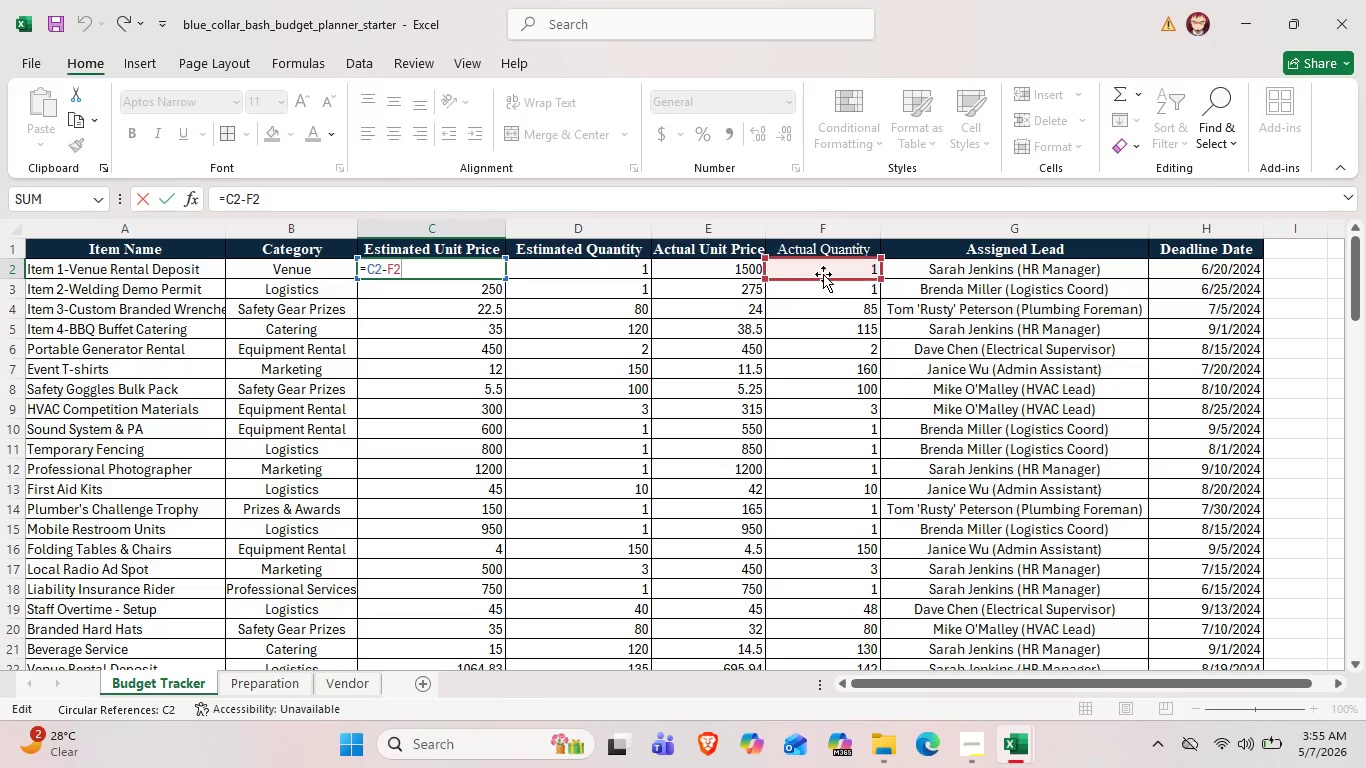 
left_click([823, 271])
 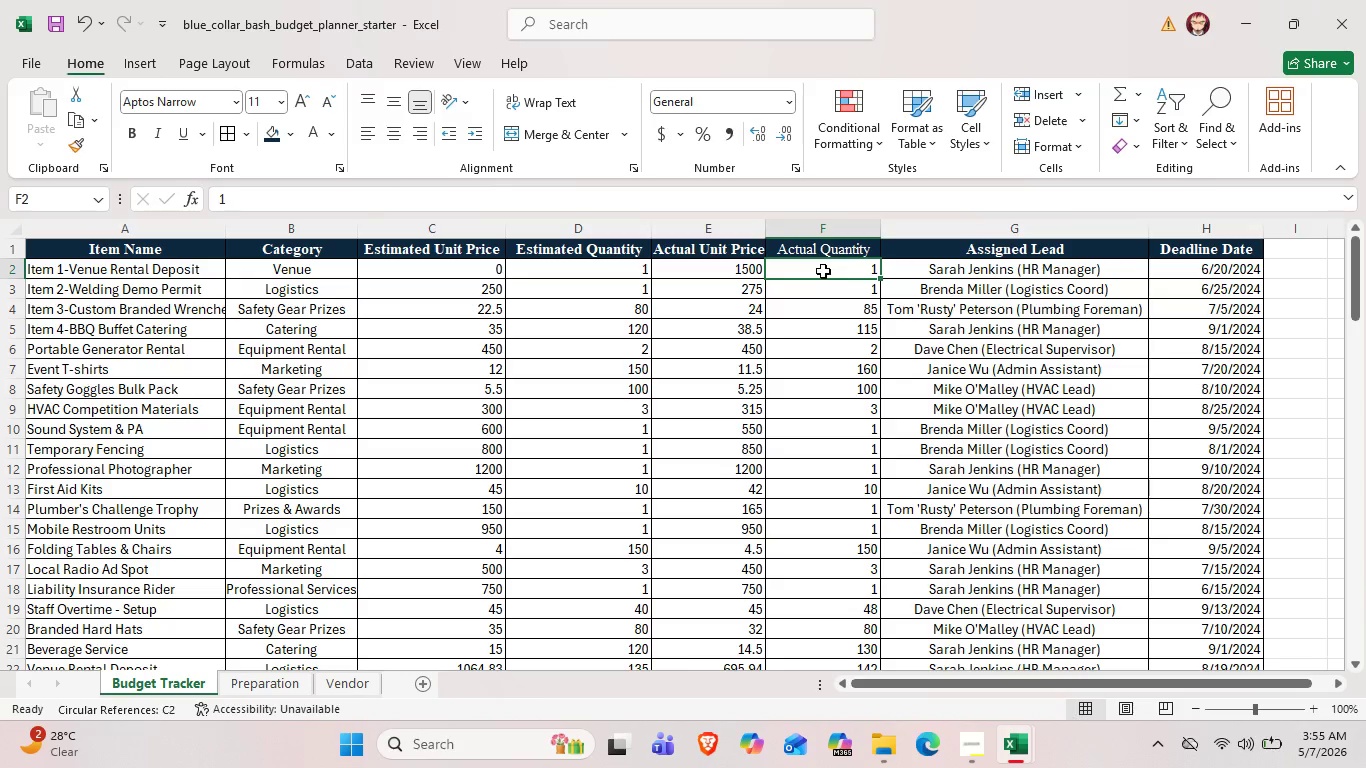 
double_click([823, 271])
 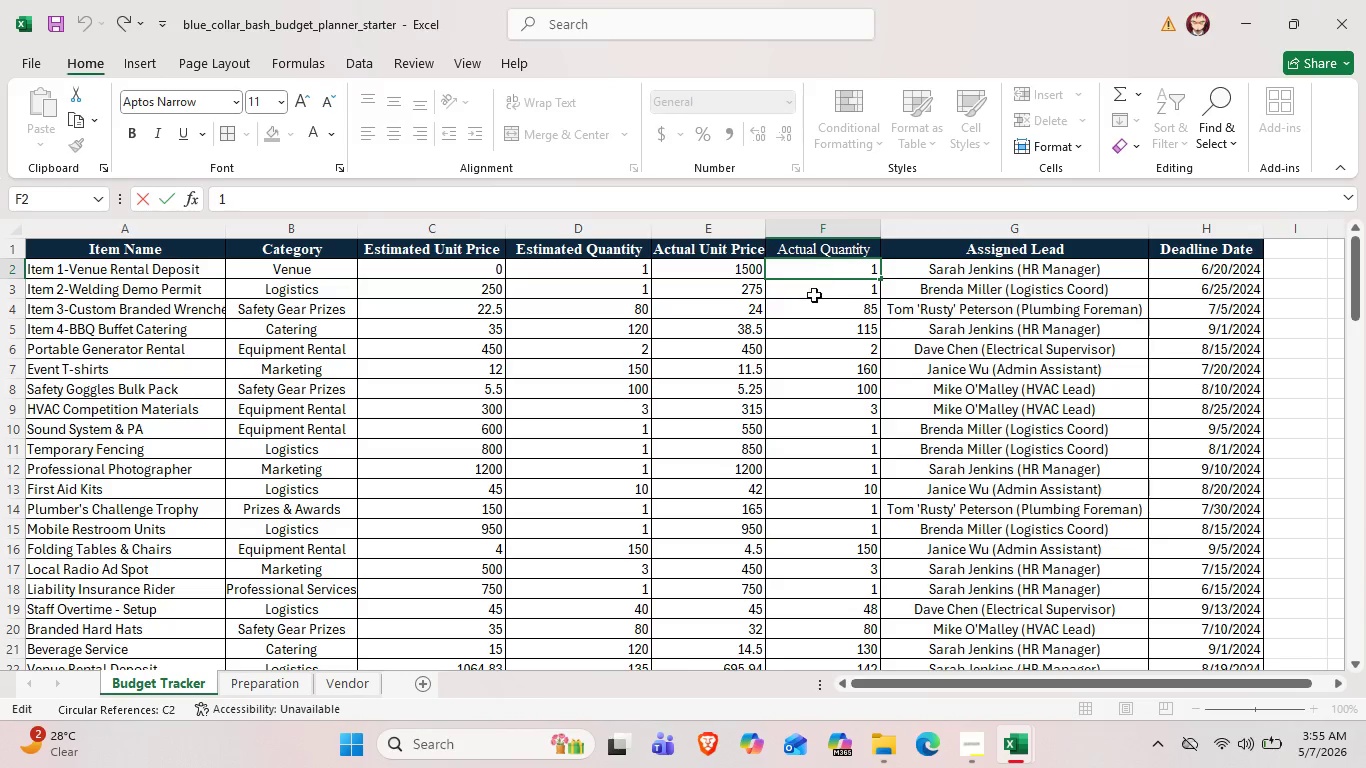 
left_click([813, 307])
 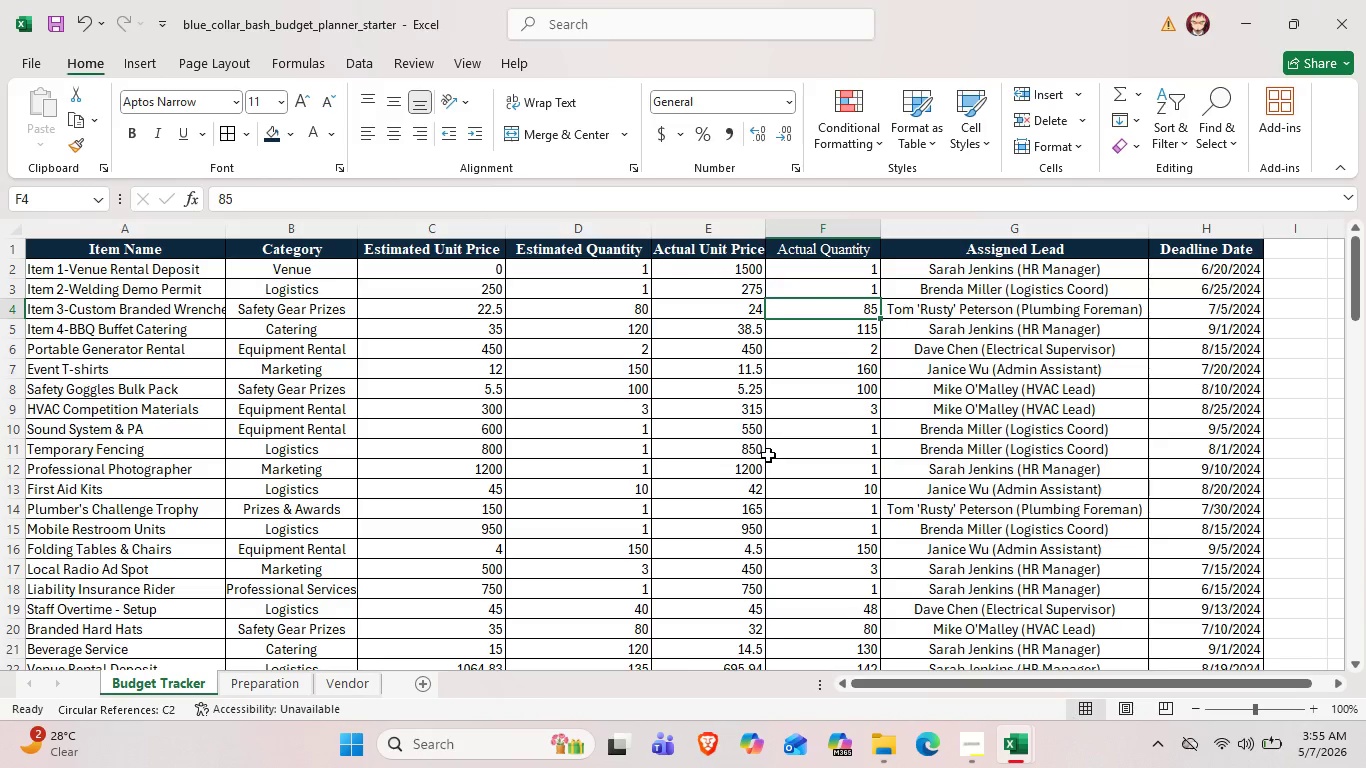 
scroll: coordinate [362, 647], scroll_direction: down, amount: 23.0
 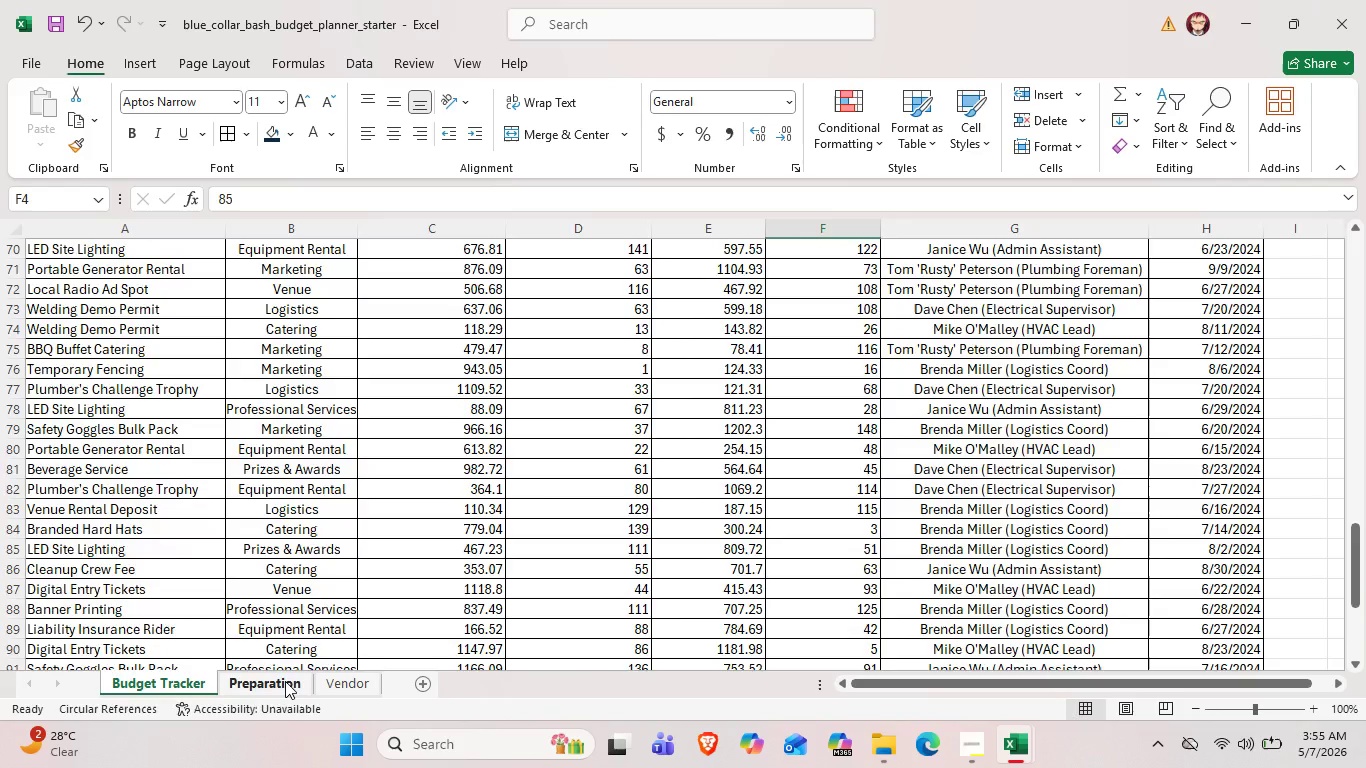 
left_click([285, 681])
 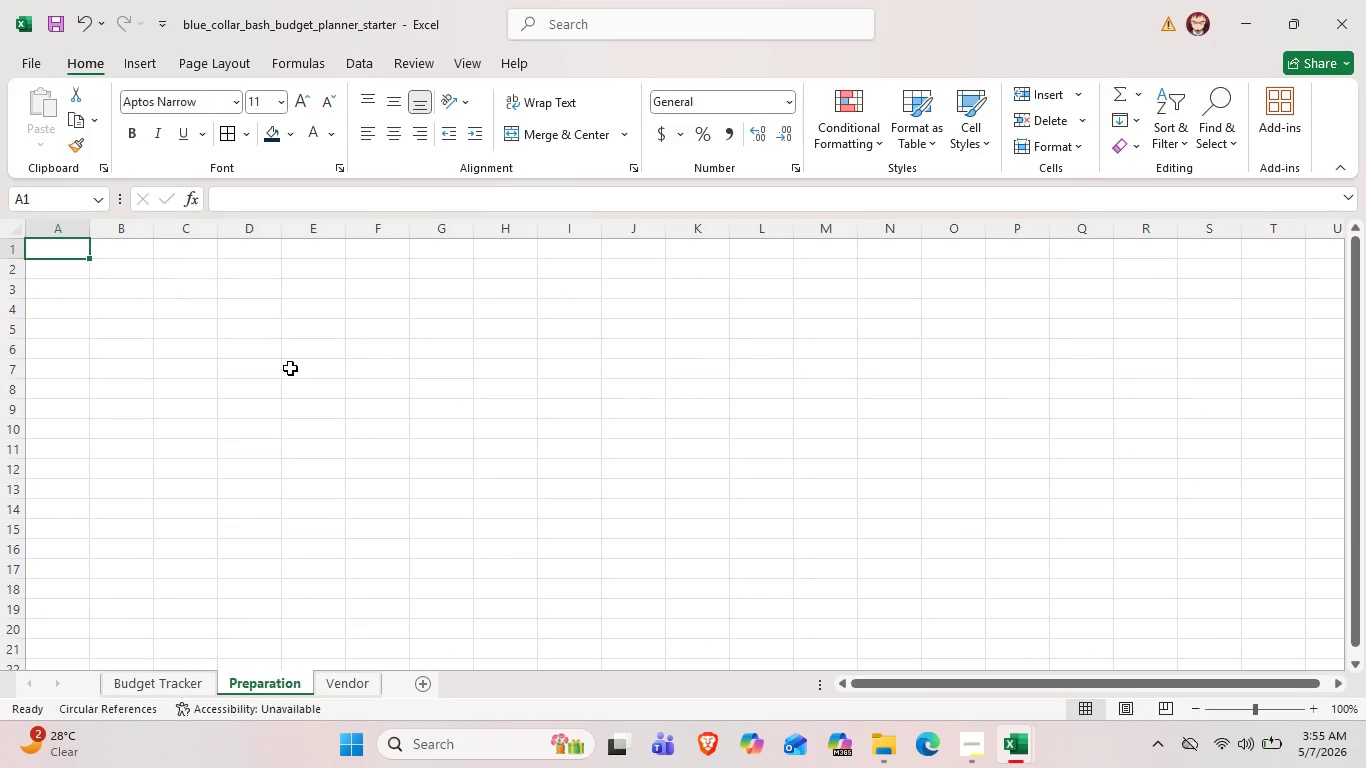 
wait(13.72)
 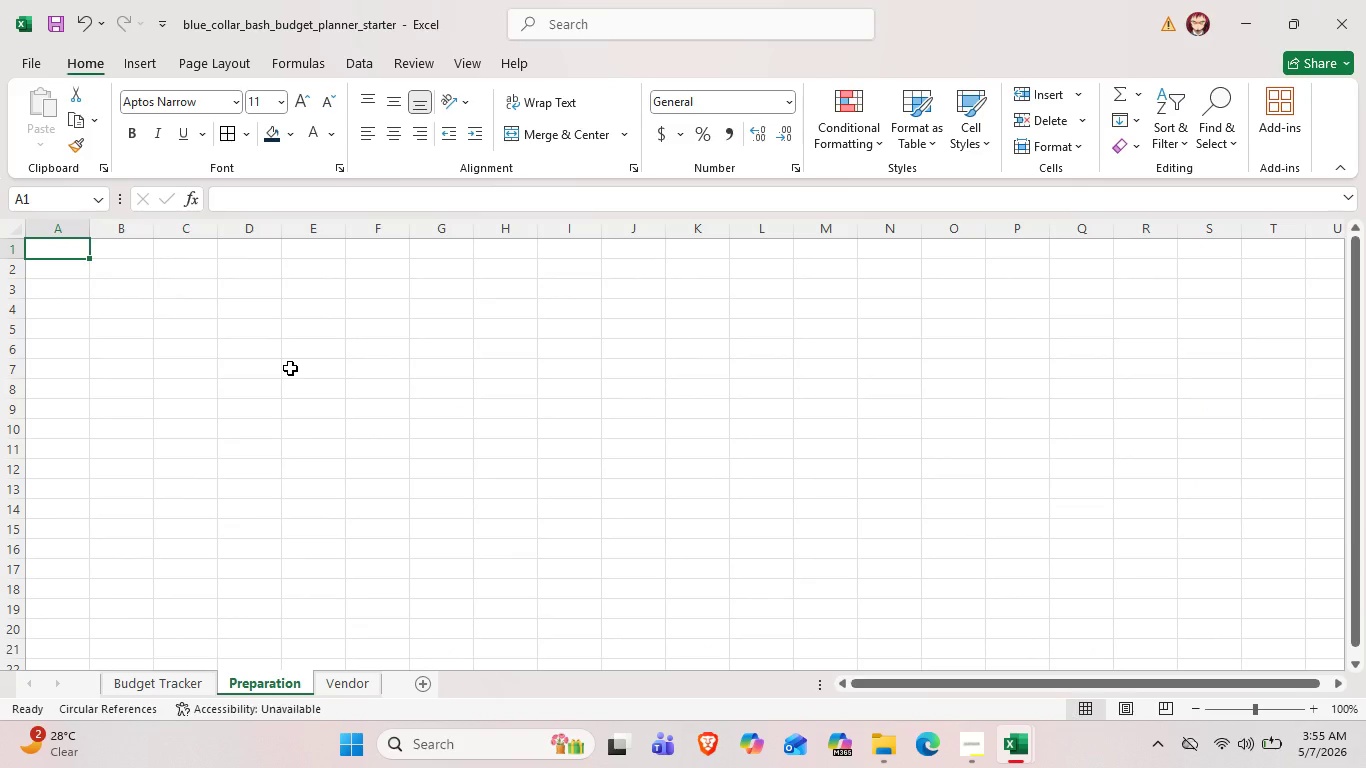 
left_click([184, 680])
 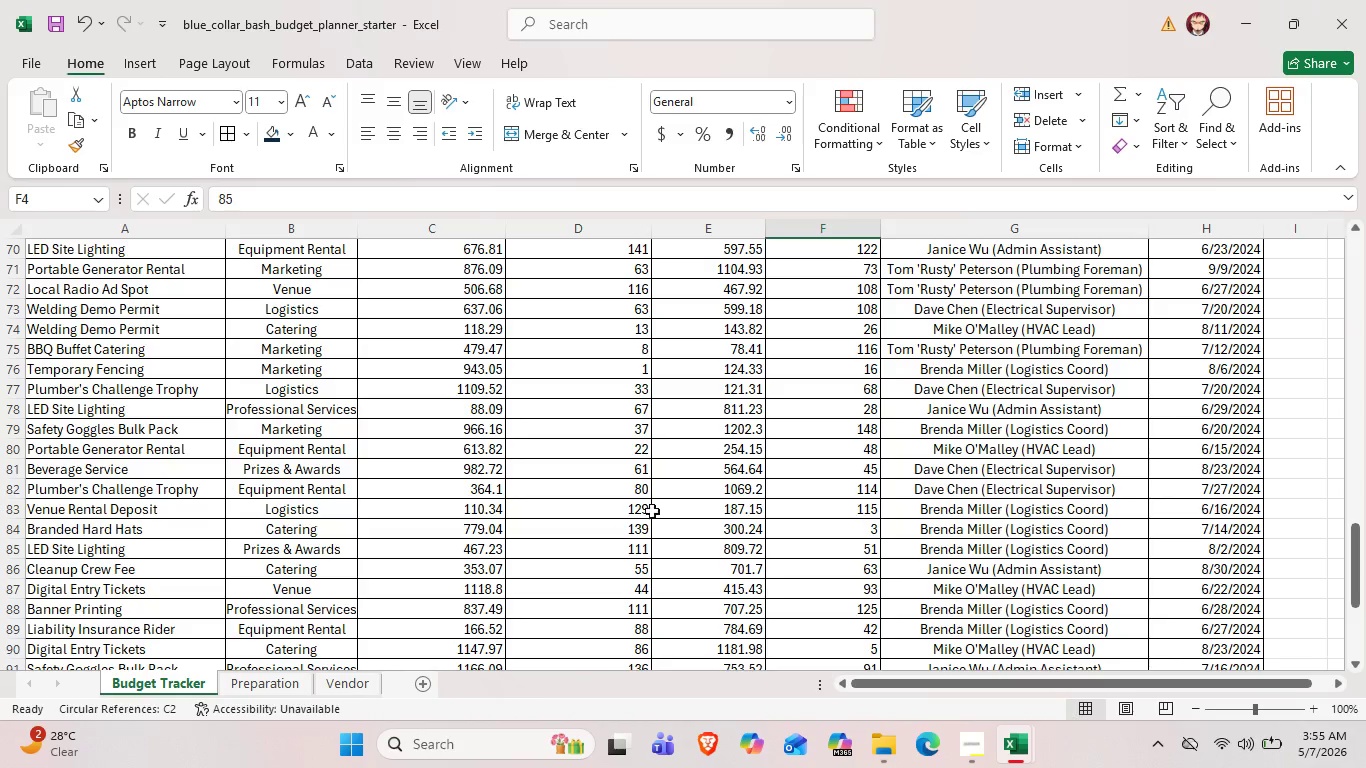 
scroll: coordinate [667, 442], scroll_direction: up, amount: 29.0
 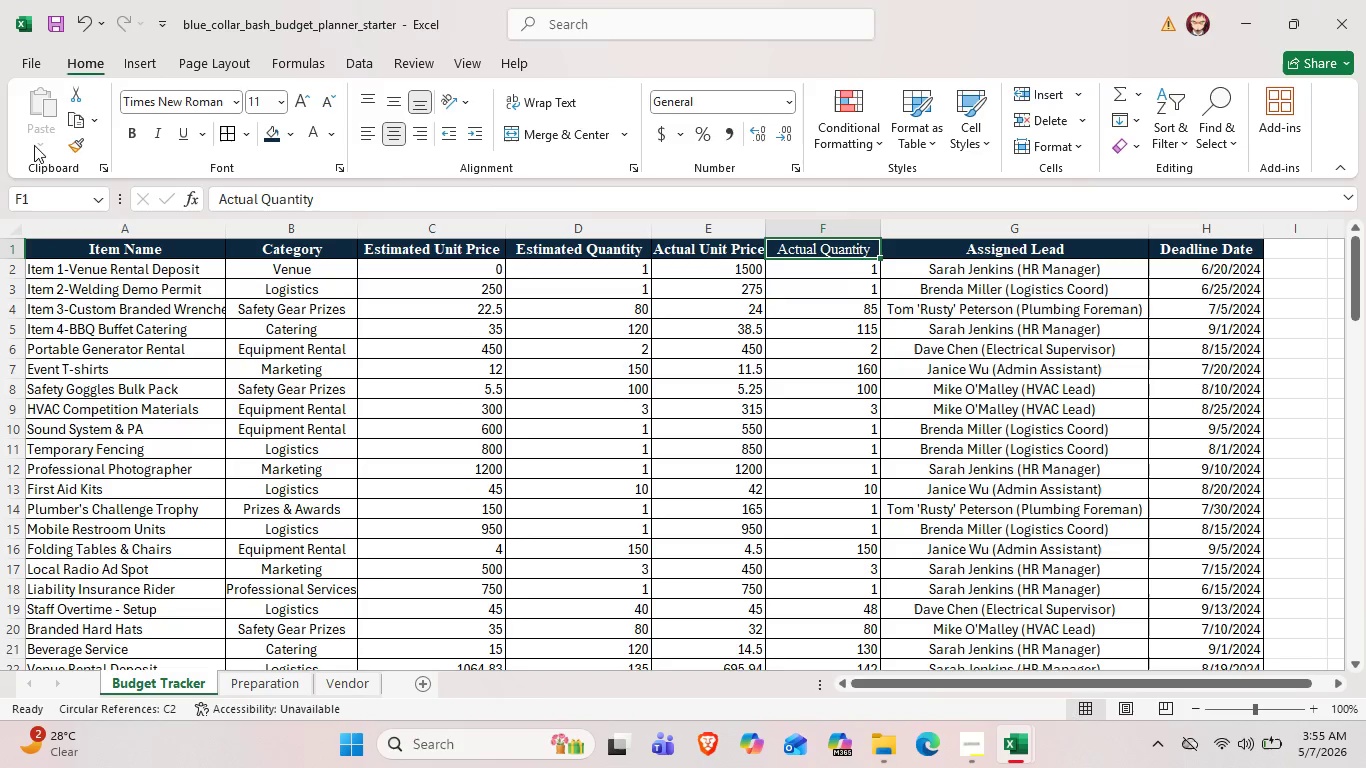 
left_click([132, 131])
 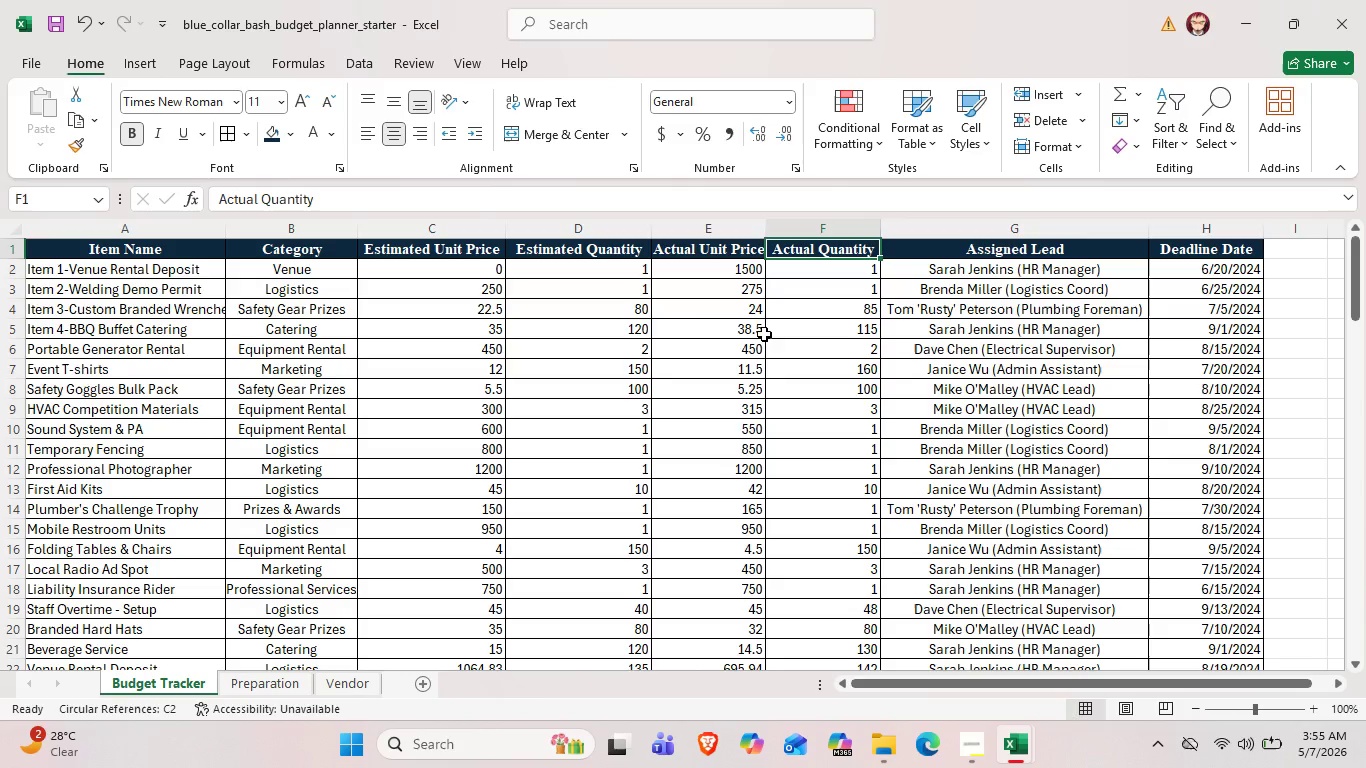 
left_click([765, 335])
 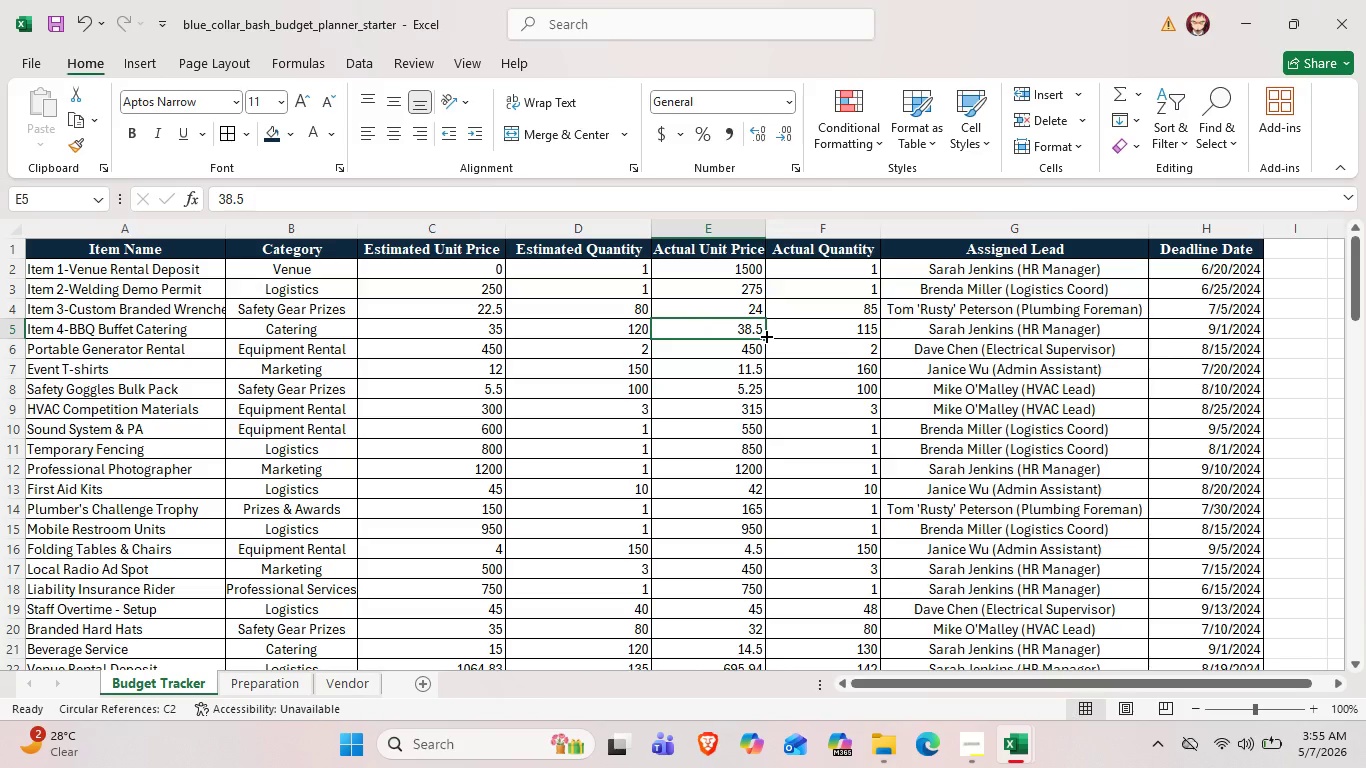 
scroll: coordinate [765, 335], scroll_direction: down, amount: 3.0
 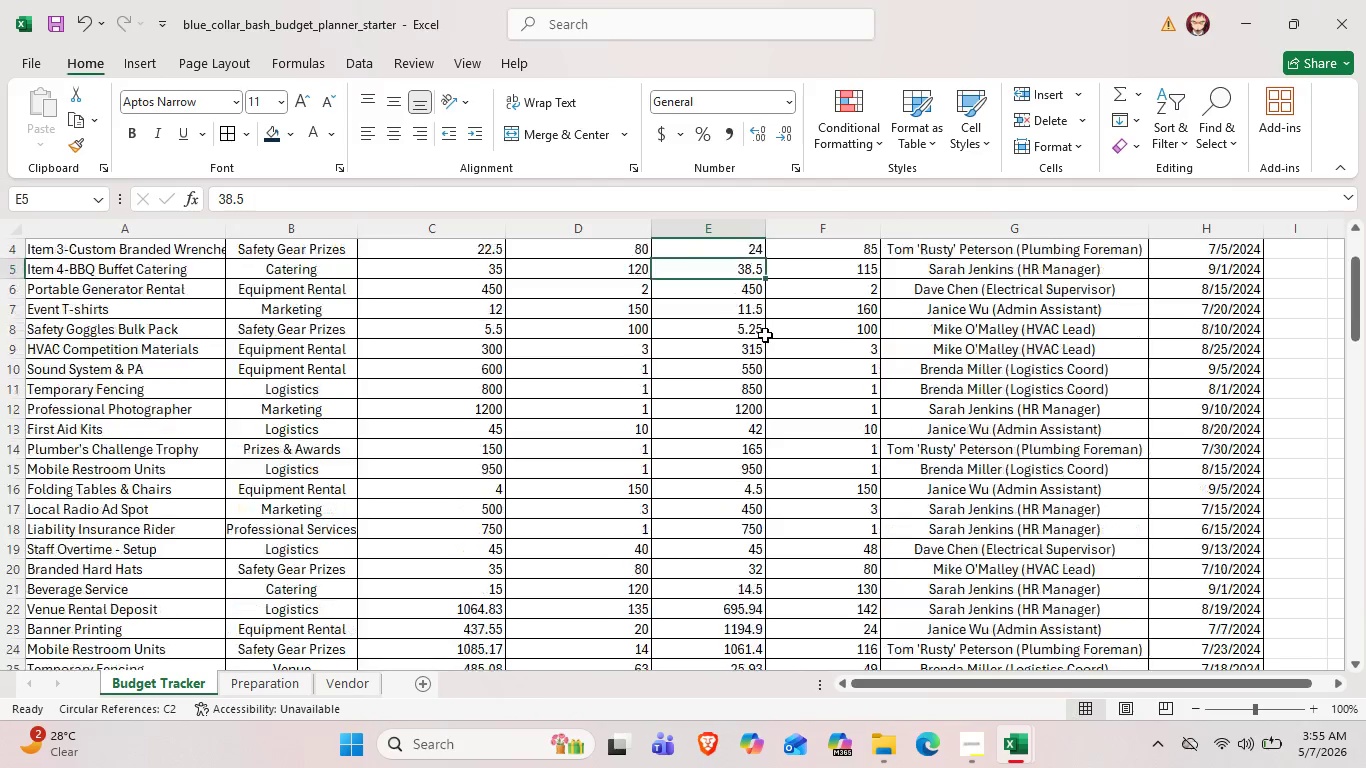 
scroll: coordinate [765, 335], scroll_direction: up, amount: 3.0
 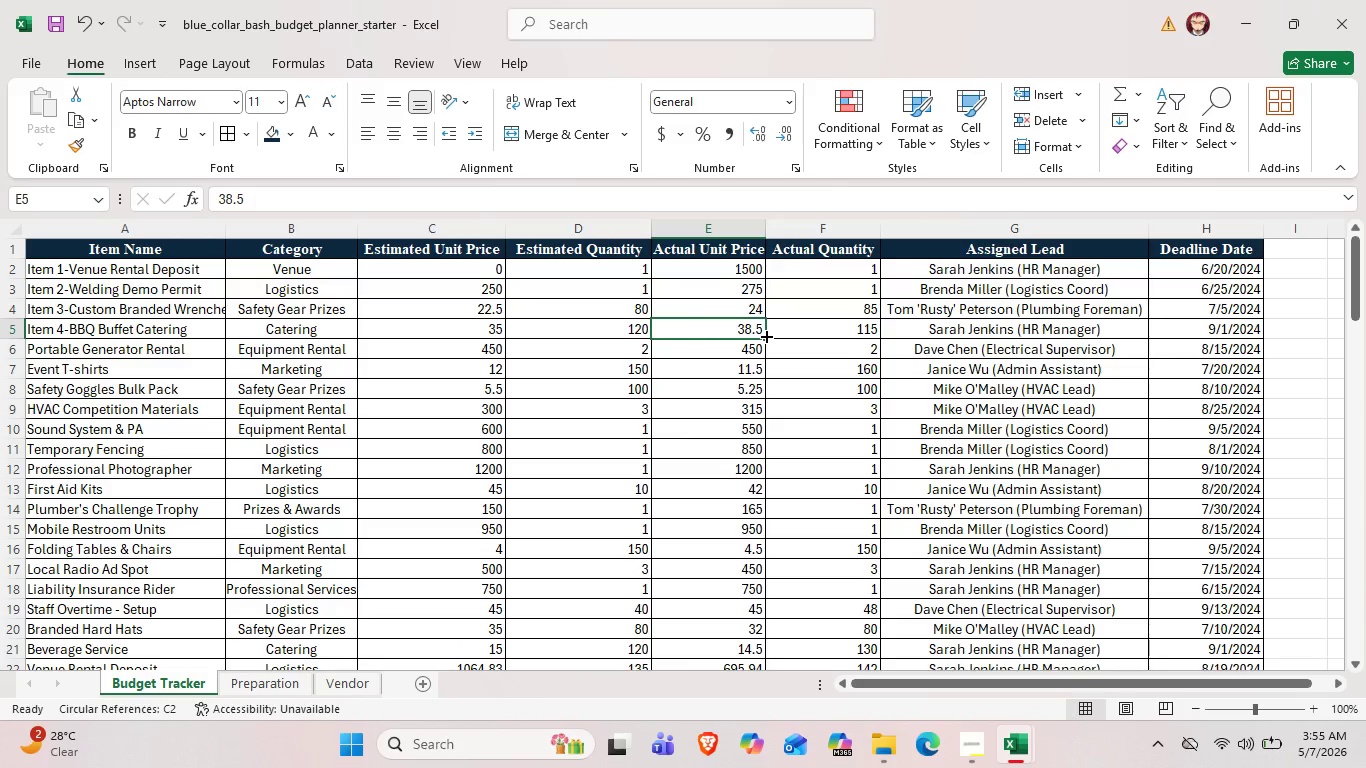 
scroll: coordinate [765, 335], scroll_direction: down, amount: 28.0
 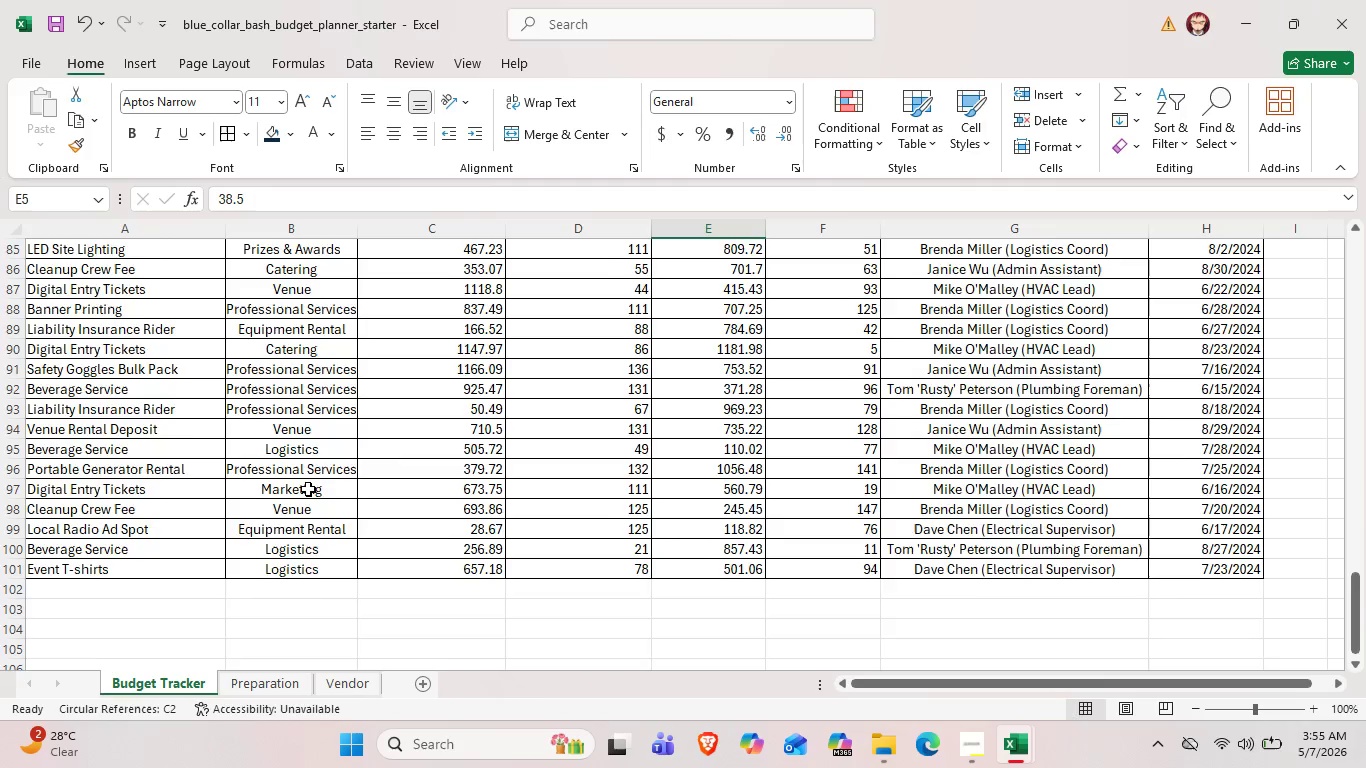 
scroll: coordinate [299, 436], scroll_direction: up, amount: 30.0
 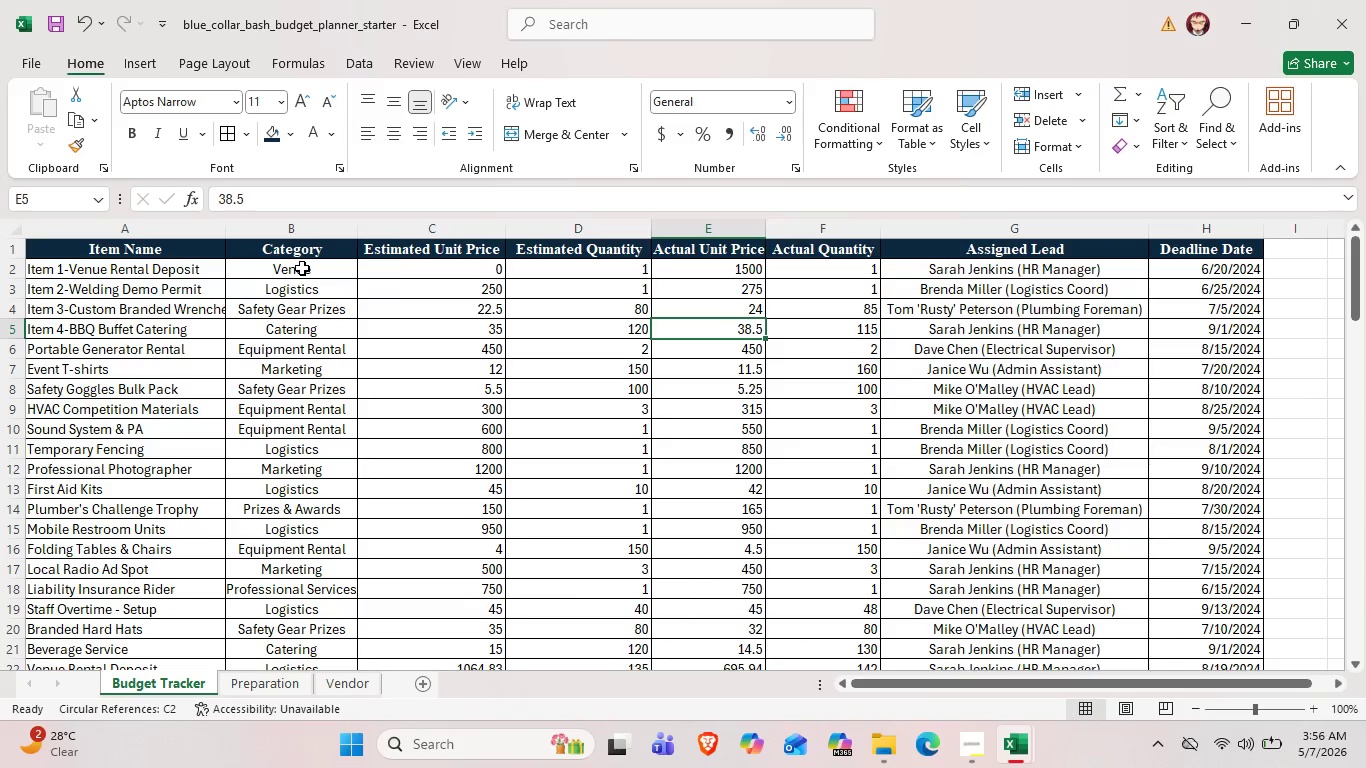 
left_click_drag(start_coordinate=[302, 268], to_coordinate=[323, 601])
 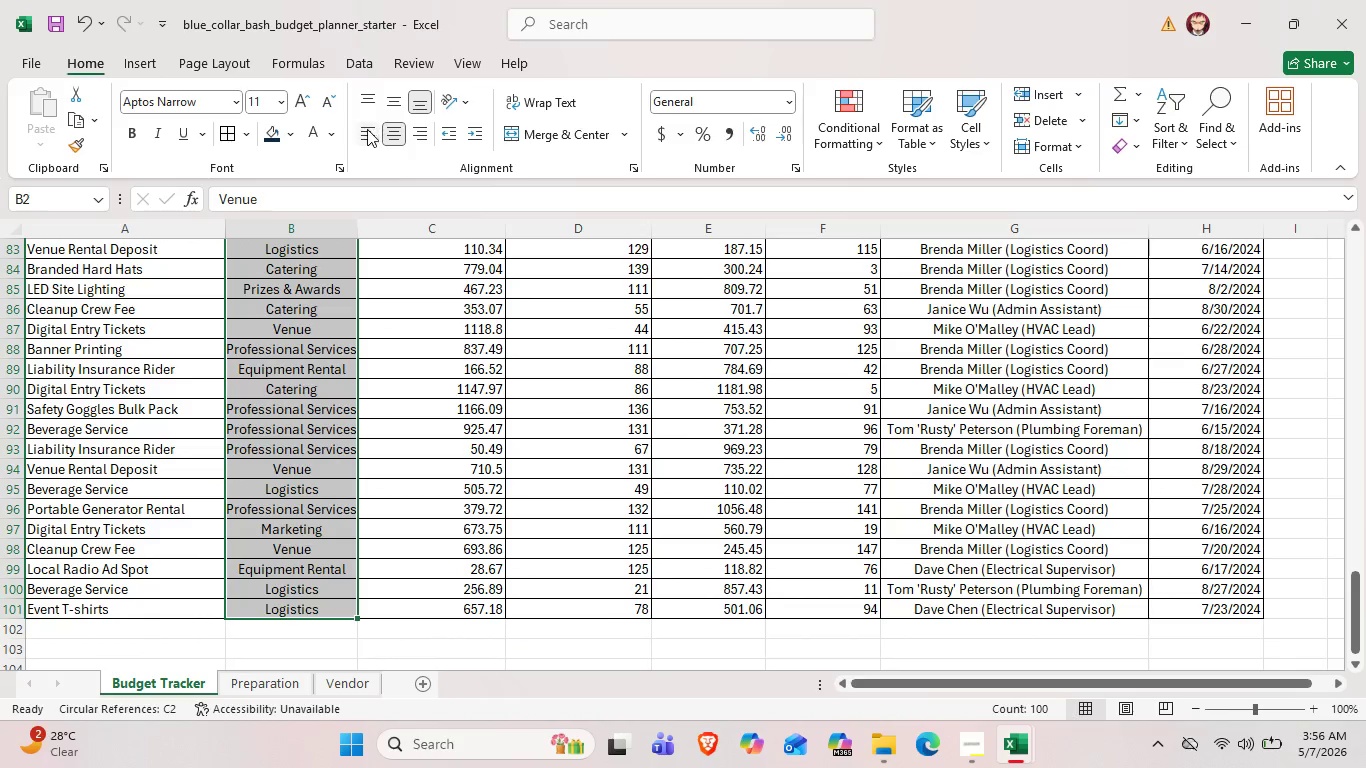 
left_click([366, 129])
 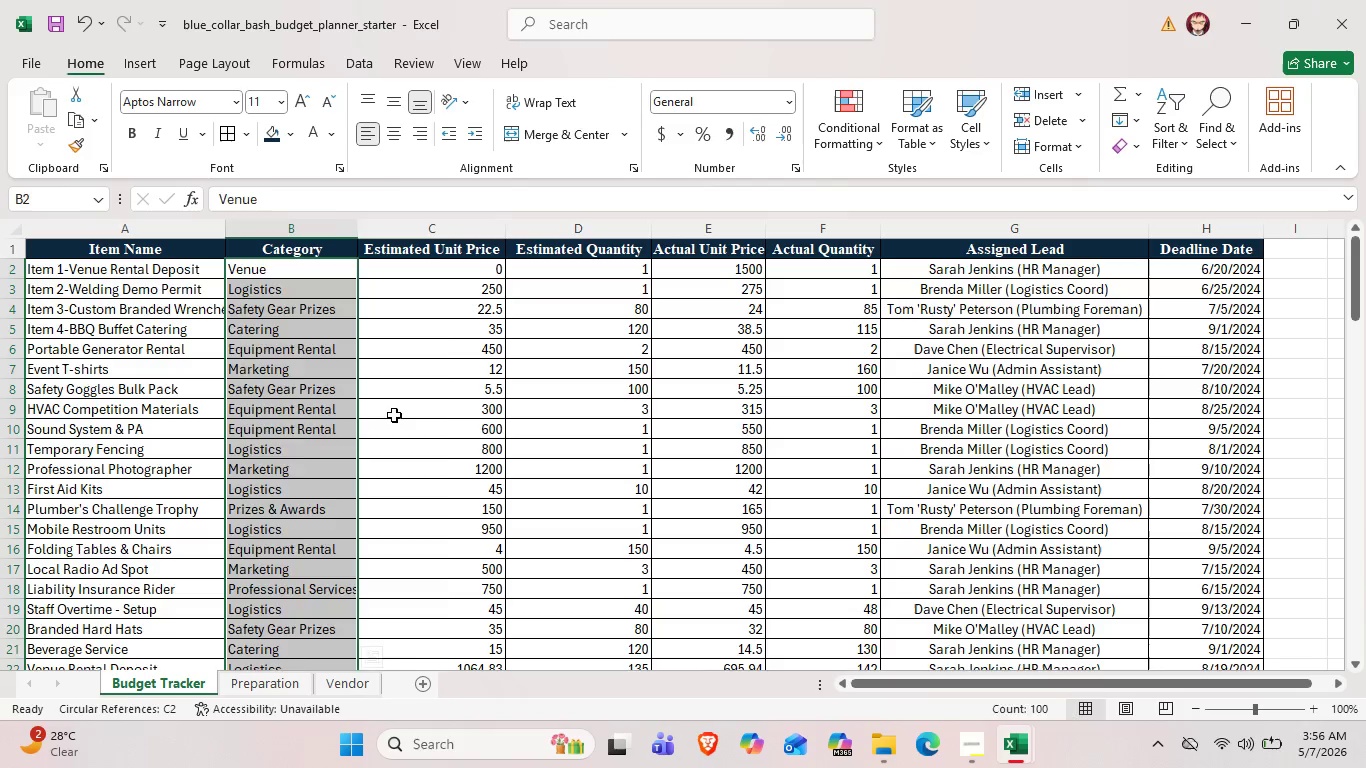 
left_click([394, 415])
 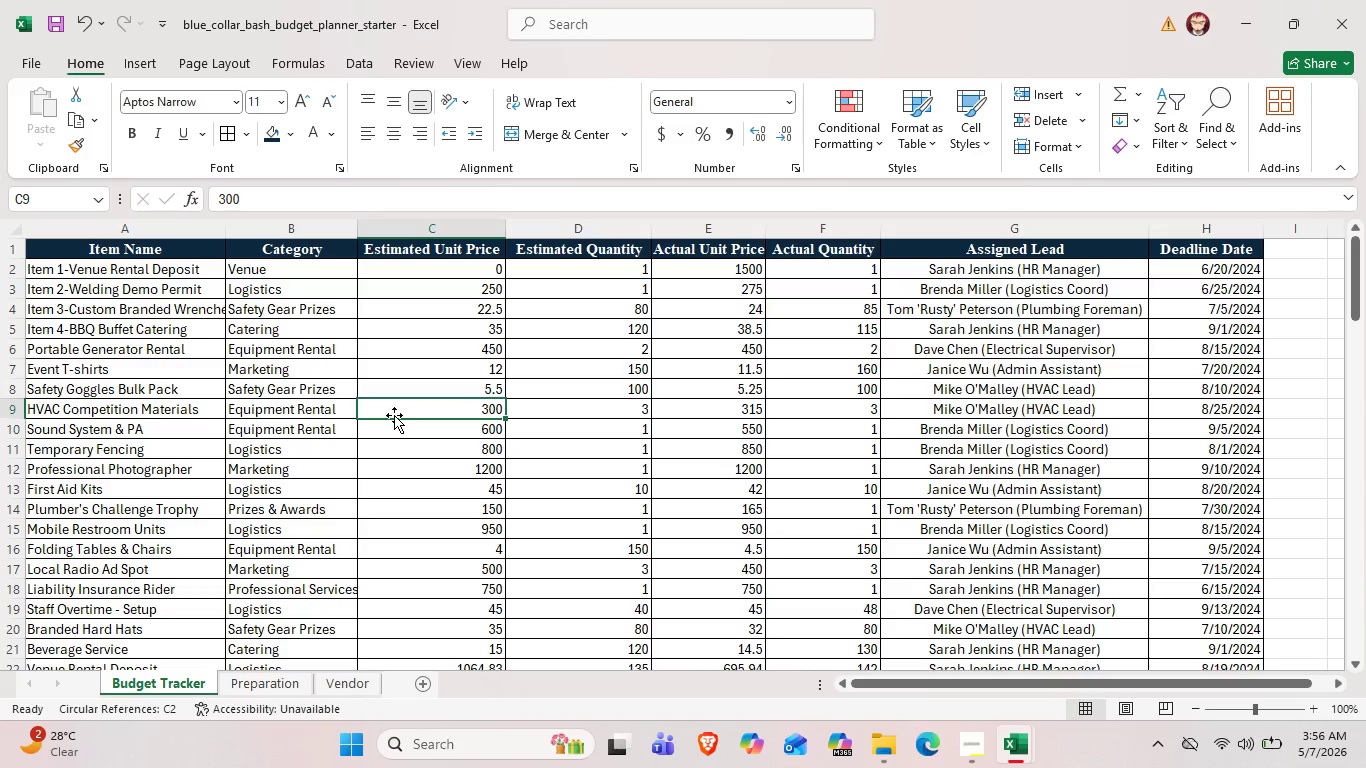 
scroll: coordinate [399, 398], scroll_direction: down, amount: 32.0
 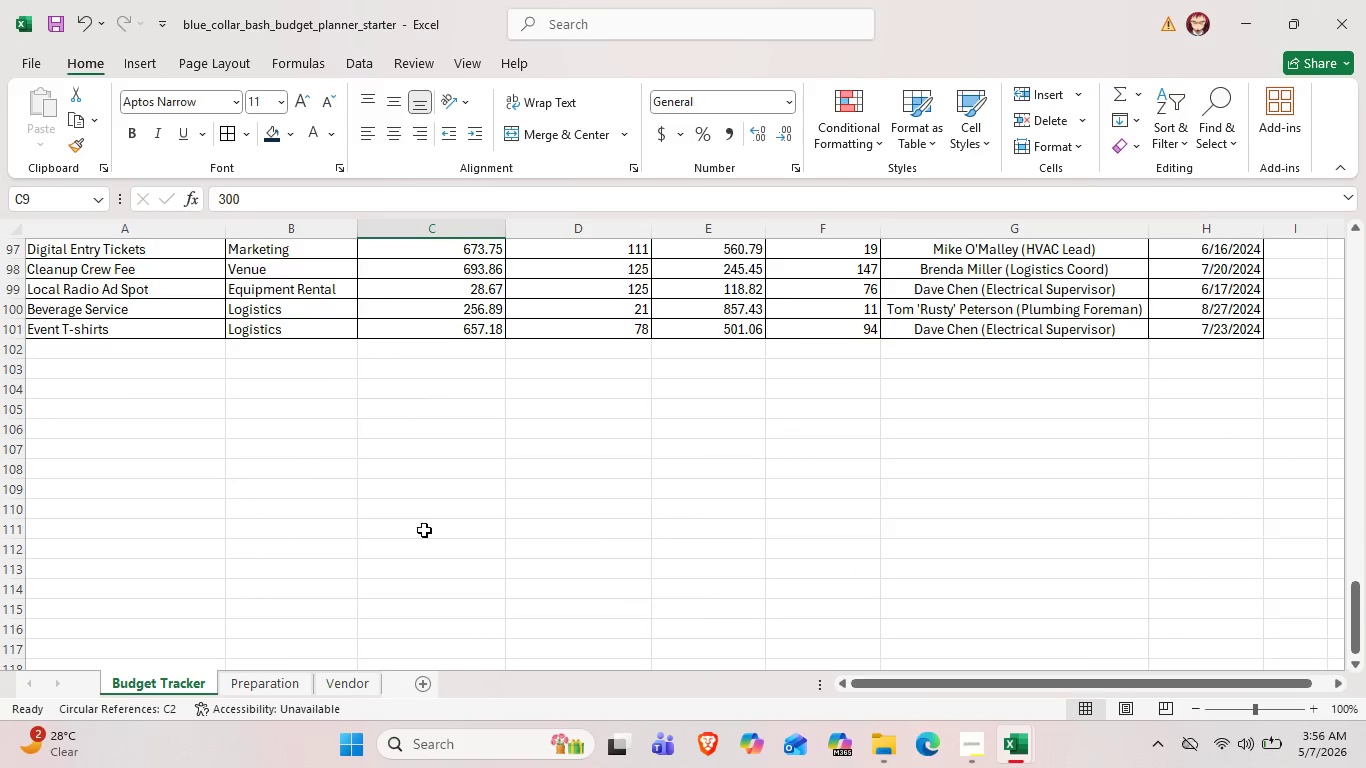 
left_click([240, 677])
 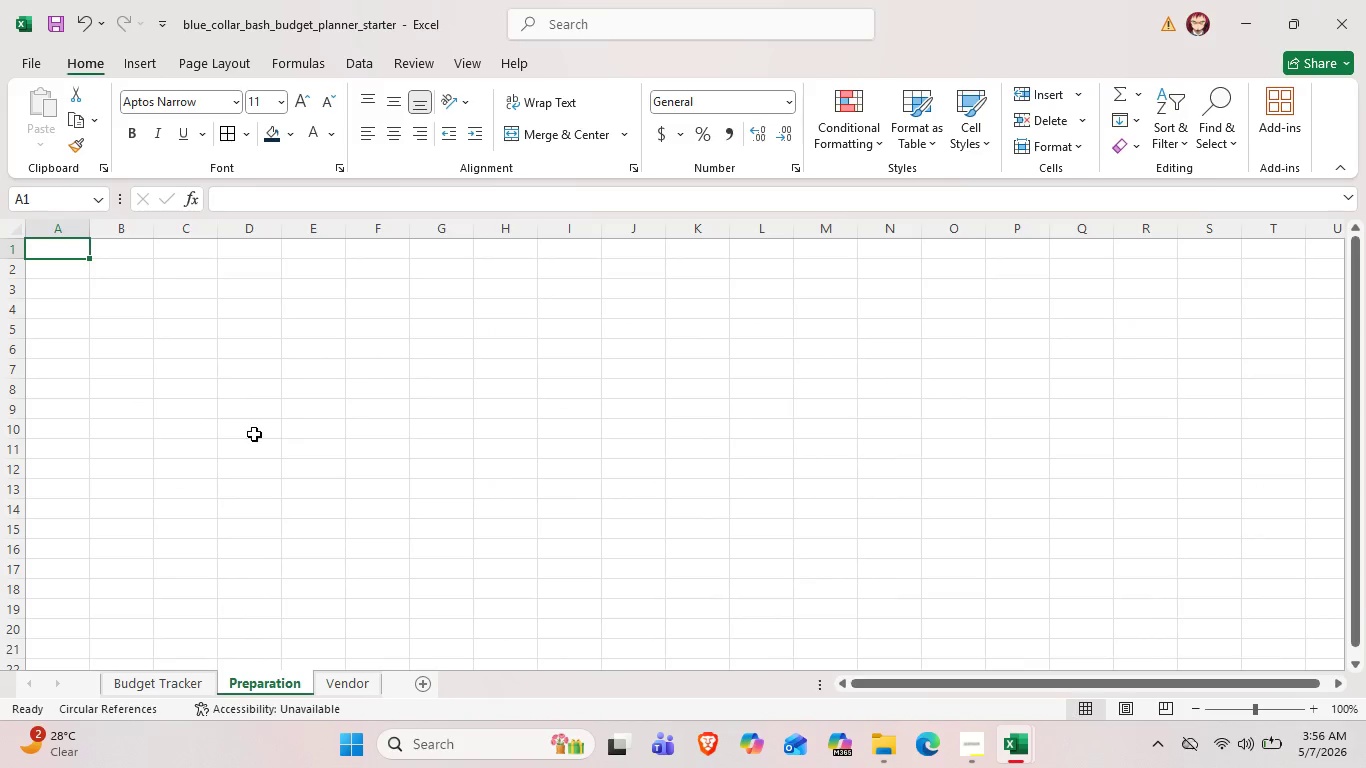 
scroll: coordinate [254, 428], scroll_direction: up, amount: 2.0
 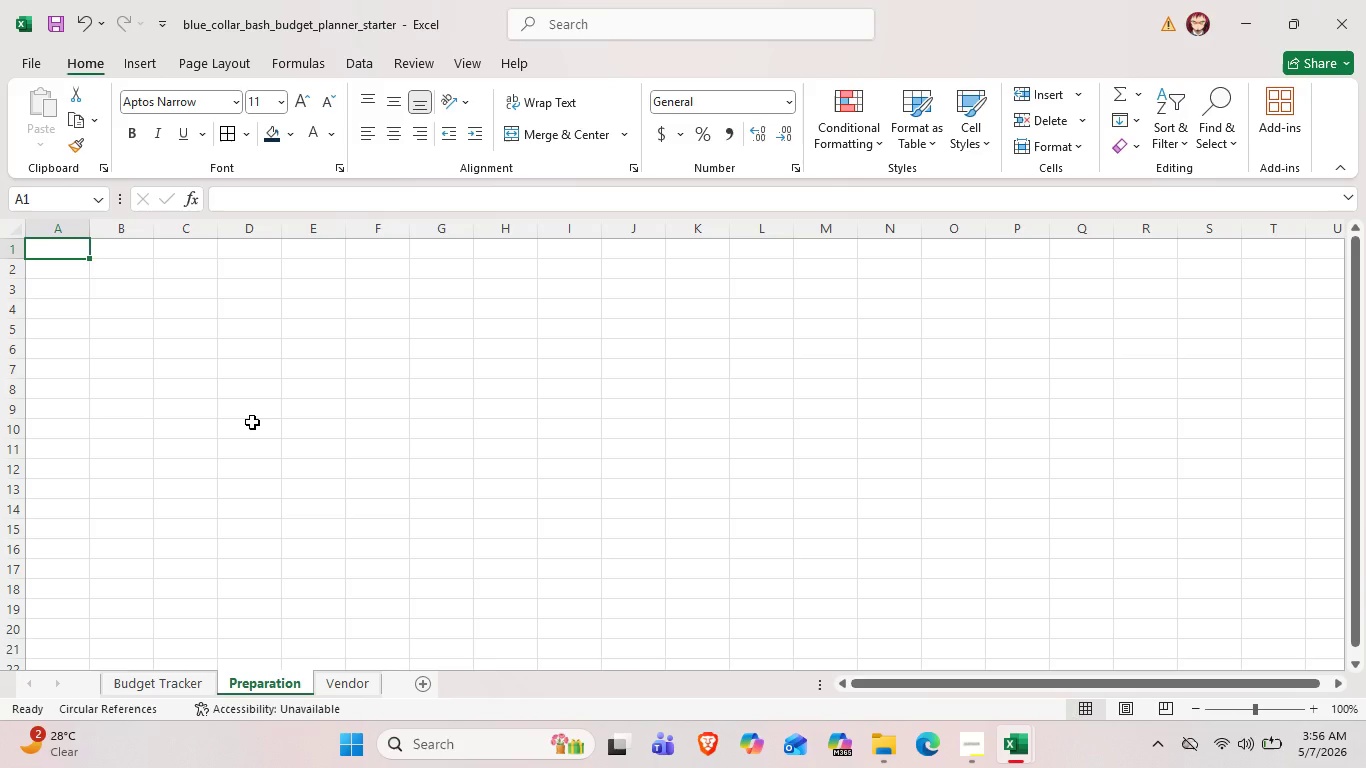 
wait(7.7)
 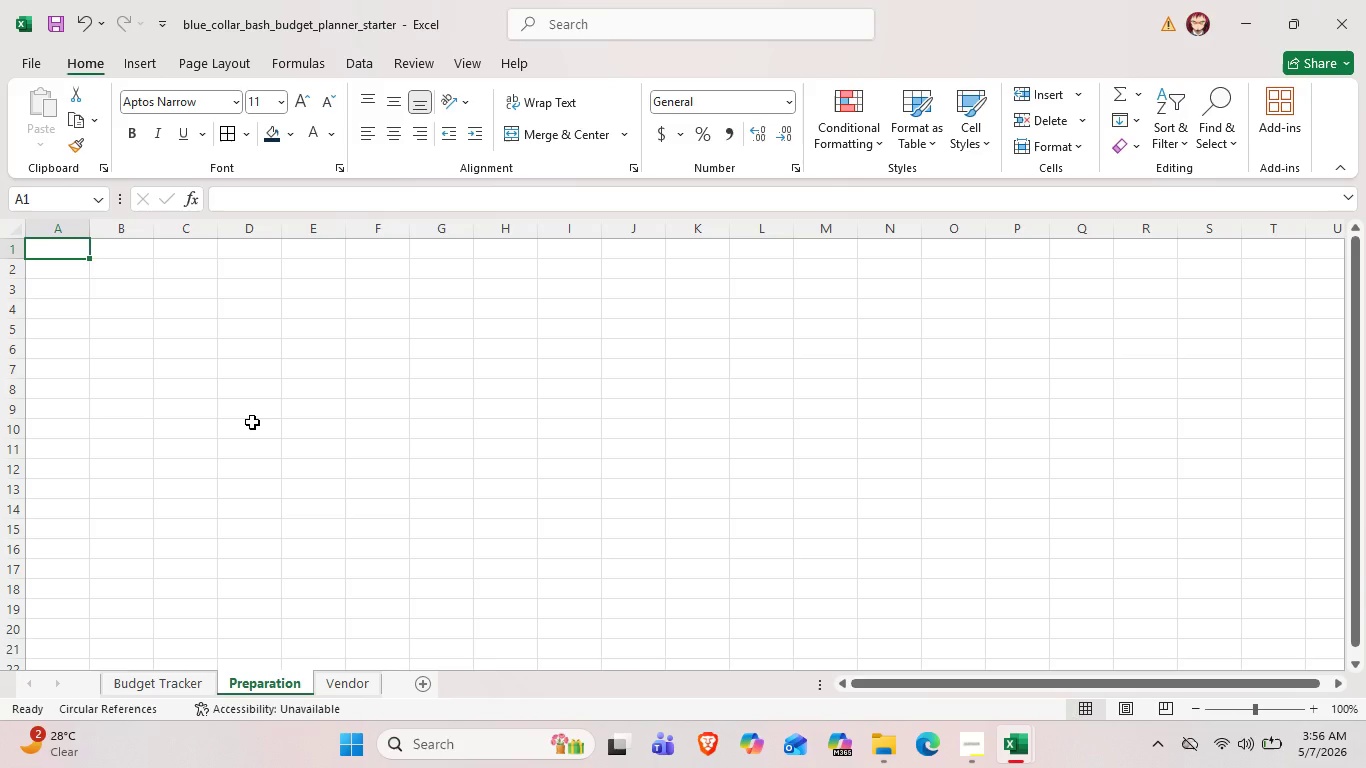 
left_click_drag(start_coordinate=[92, 221], to_coordinate=[217, 234])
 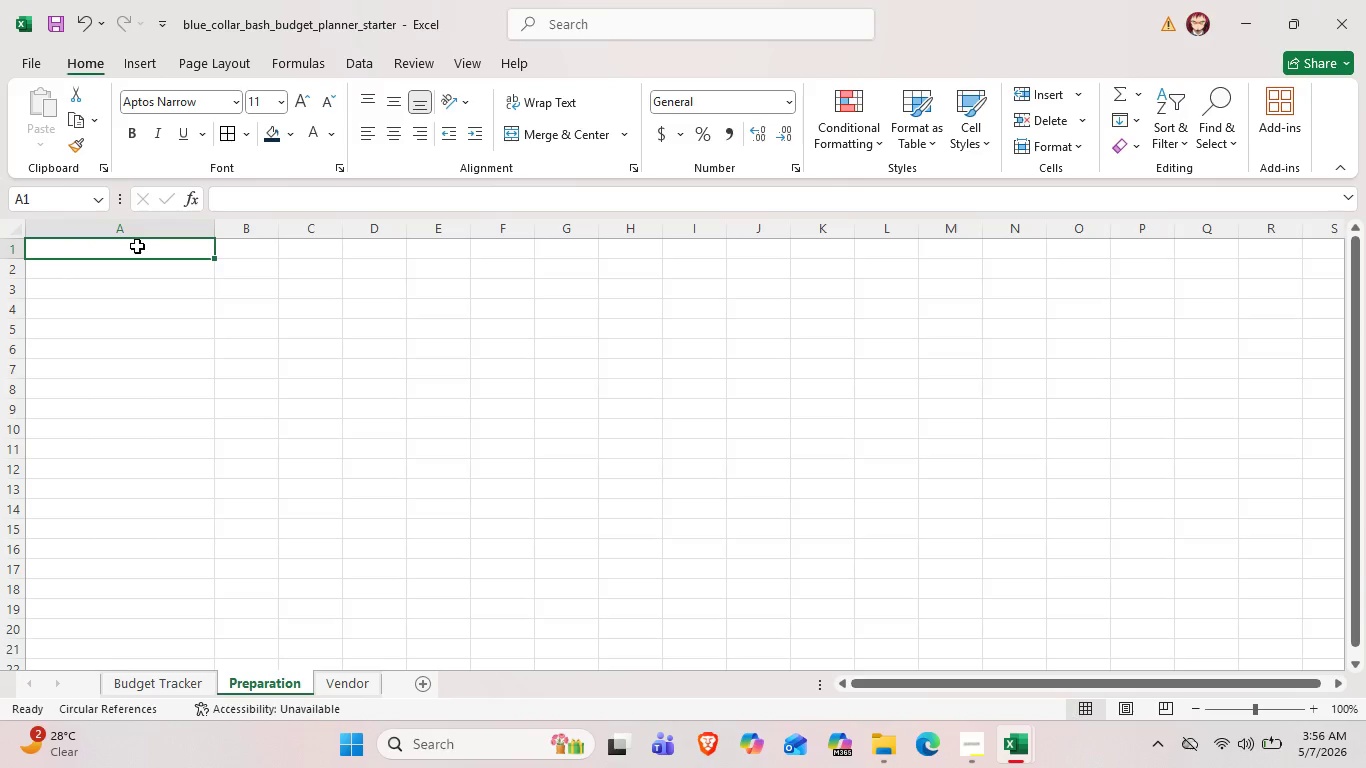 
double_click([137, 246])
 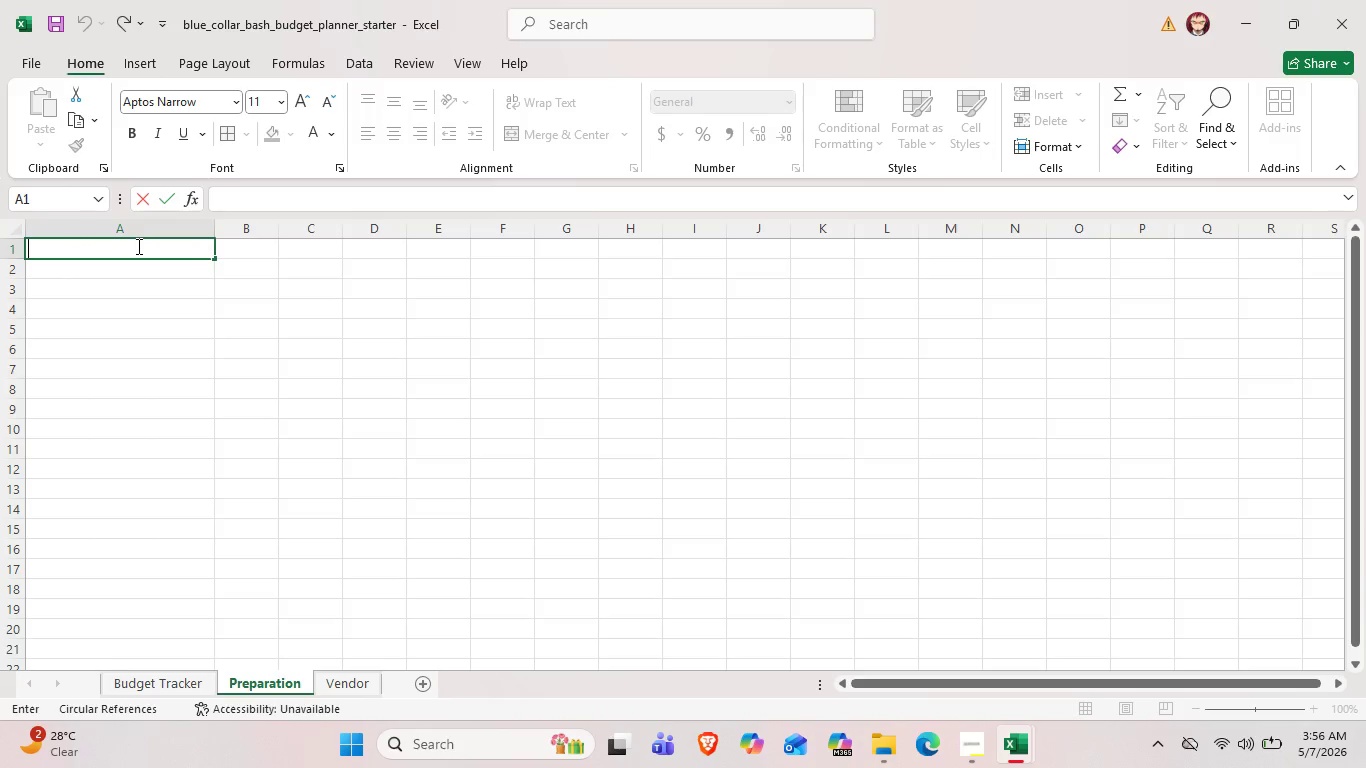 
type(Task)
 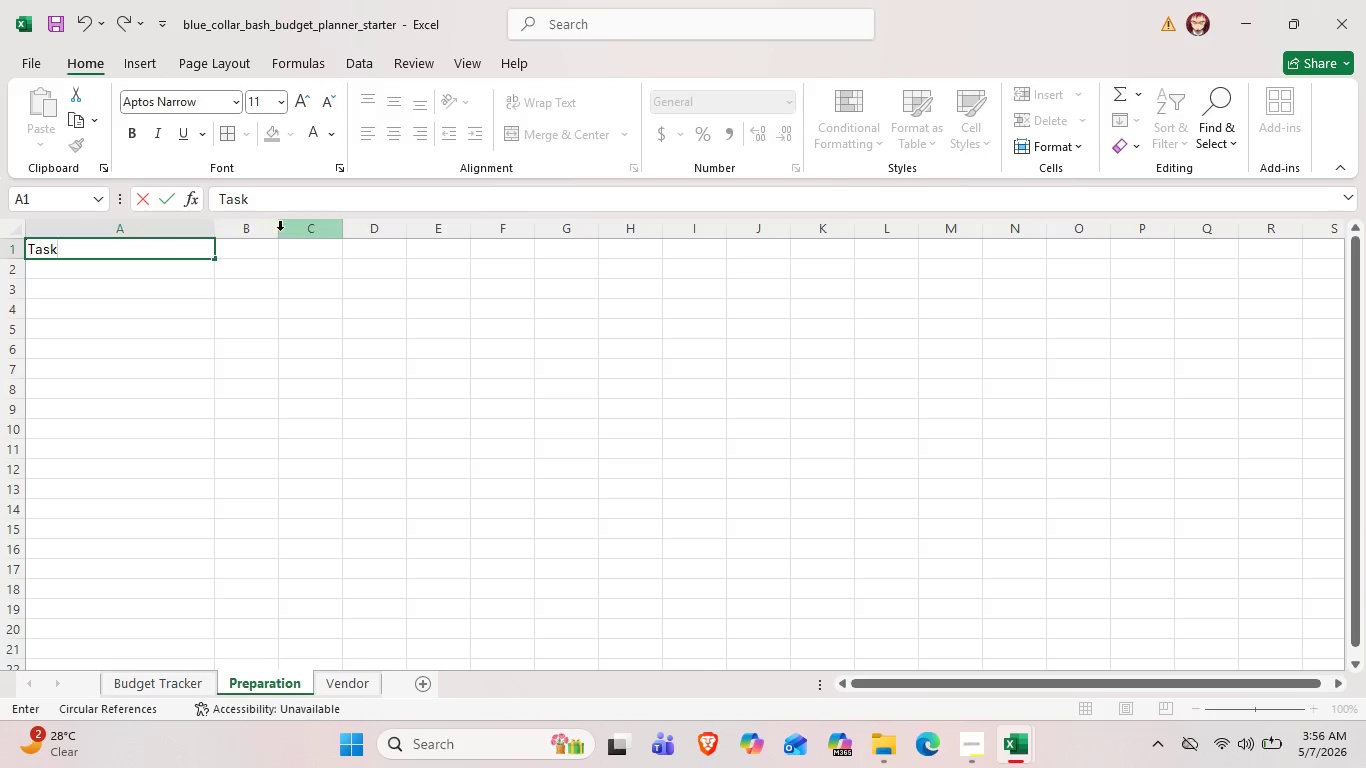 
double_click([276, 226])
 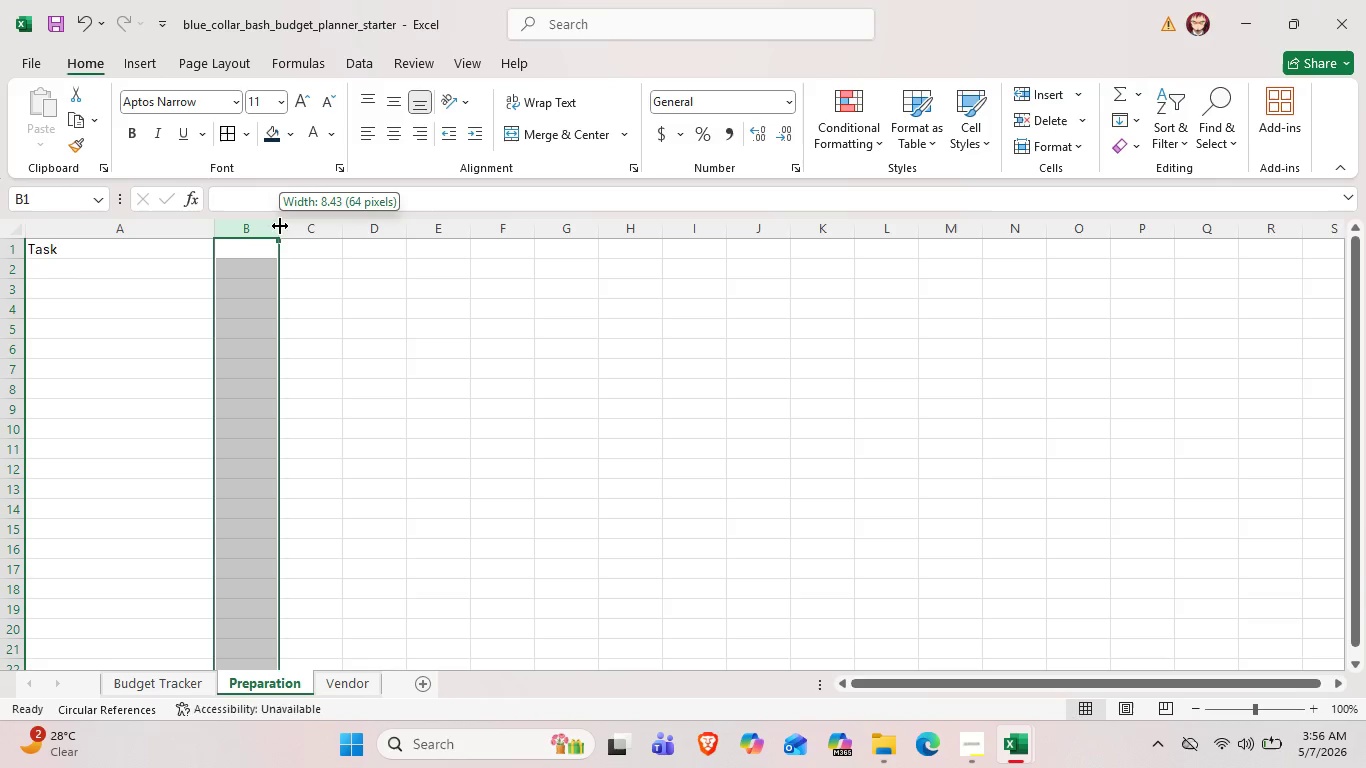 
left_click_drag(start_coordinate=[279, 226], to_coordinate=[317, 231])
 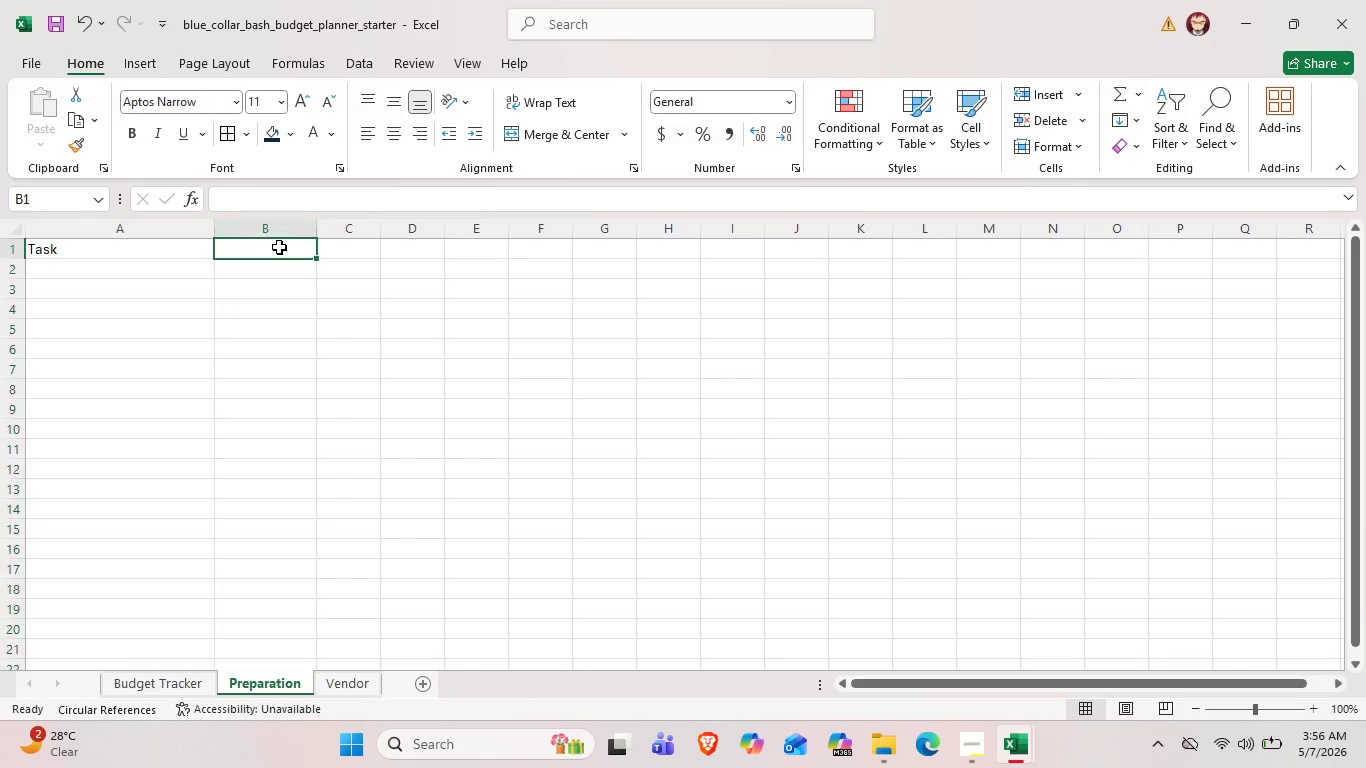 
double_click([279, 247])
 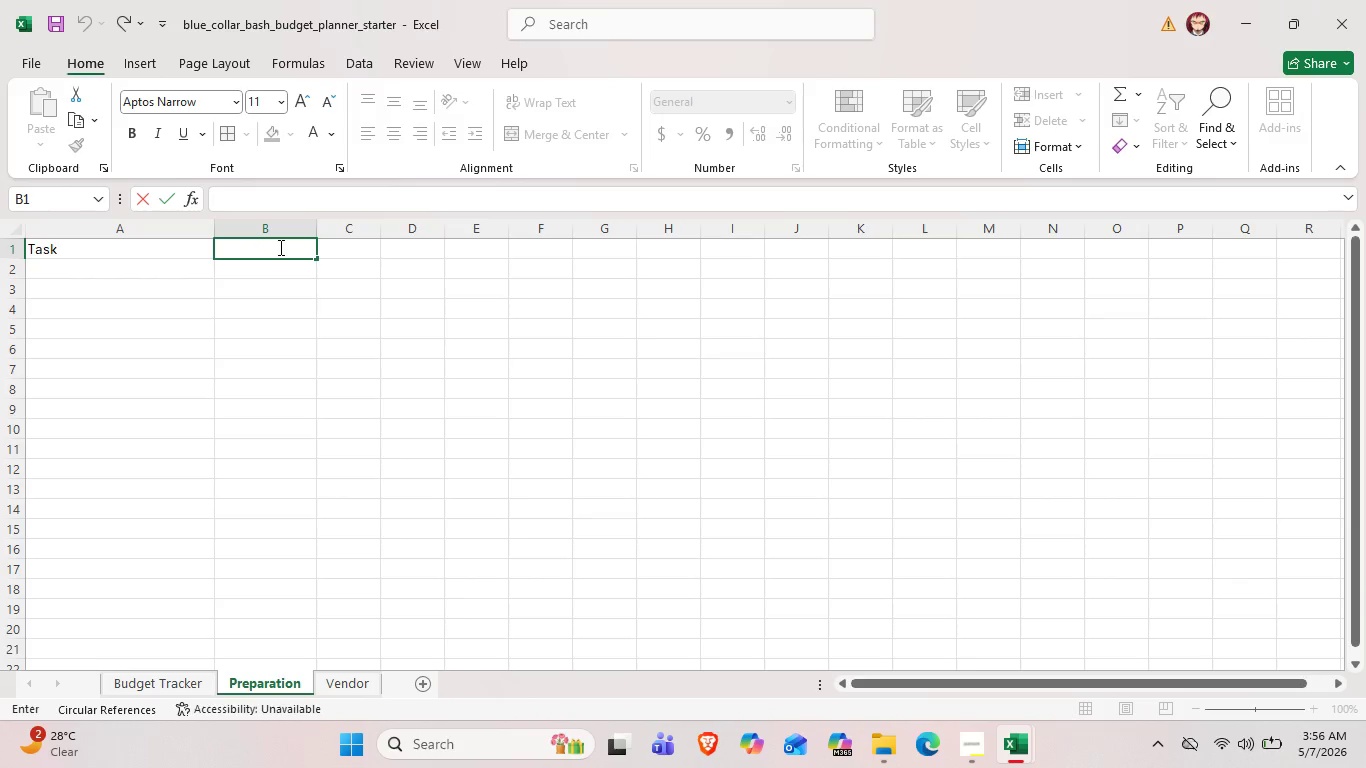 
type(Led)
 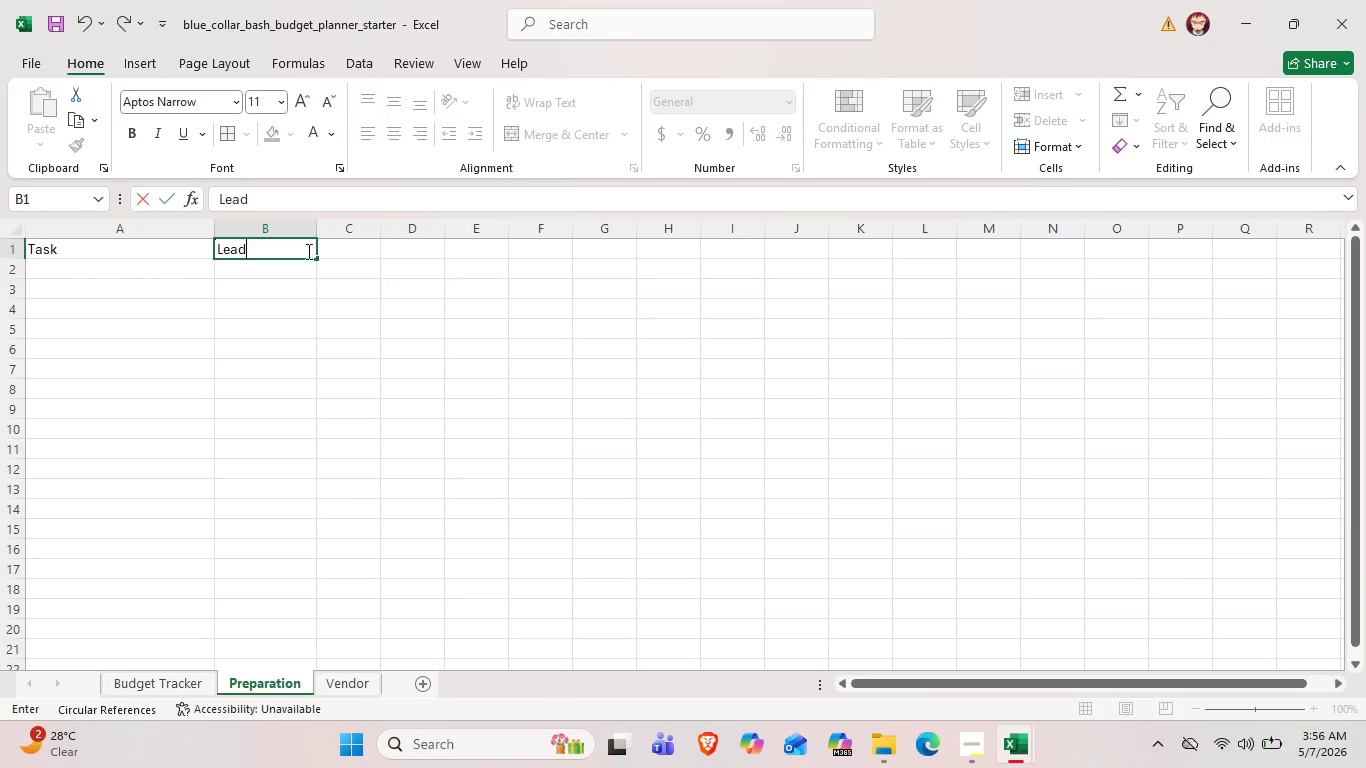 
hold_key(key=A, duration=0.31)
 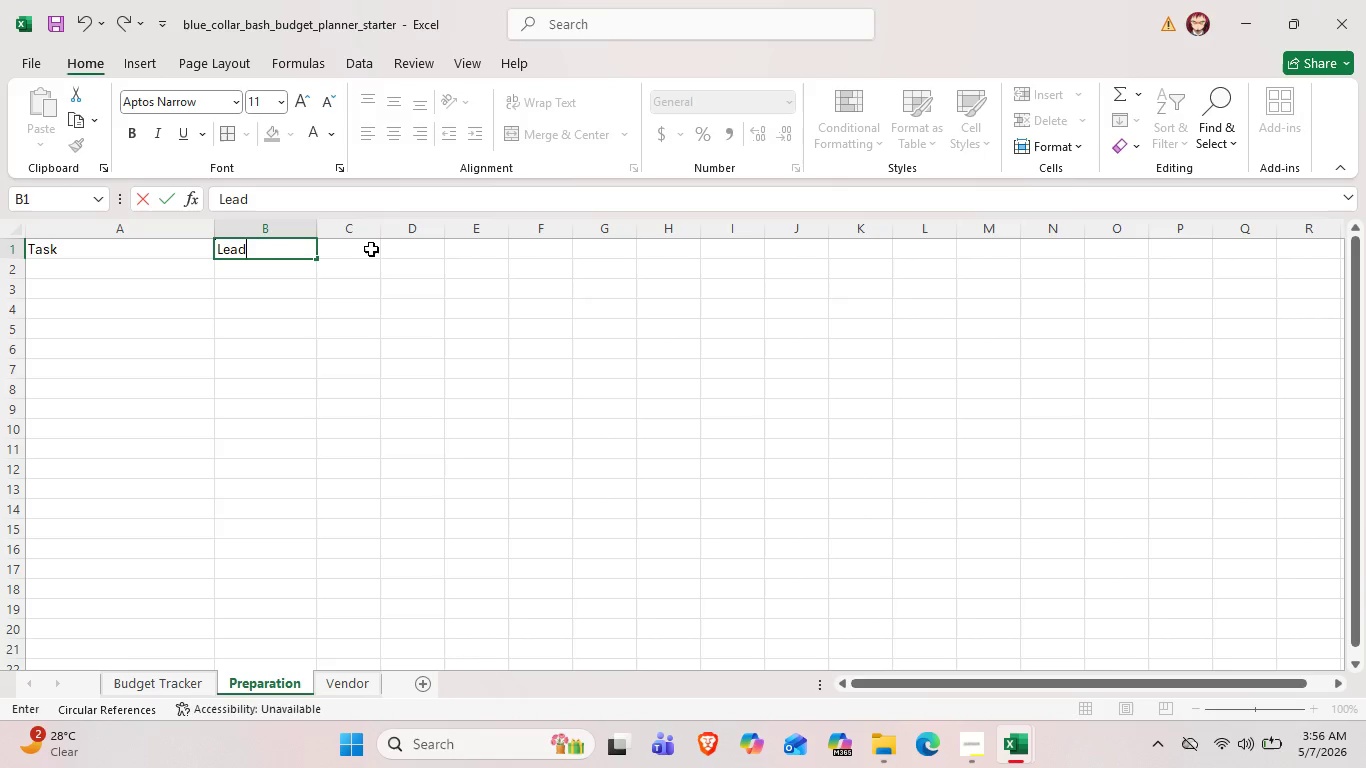 
wait(15.7)
 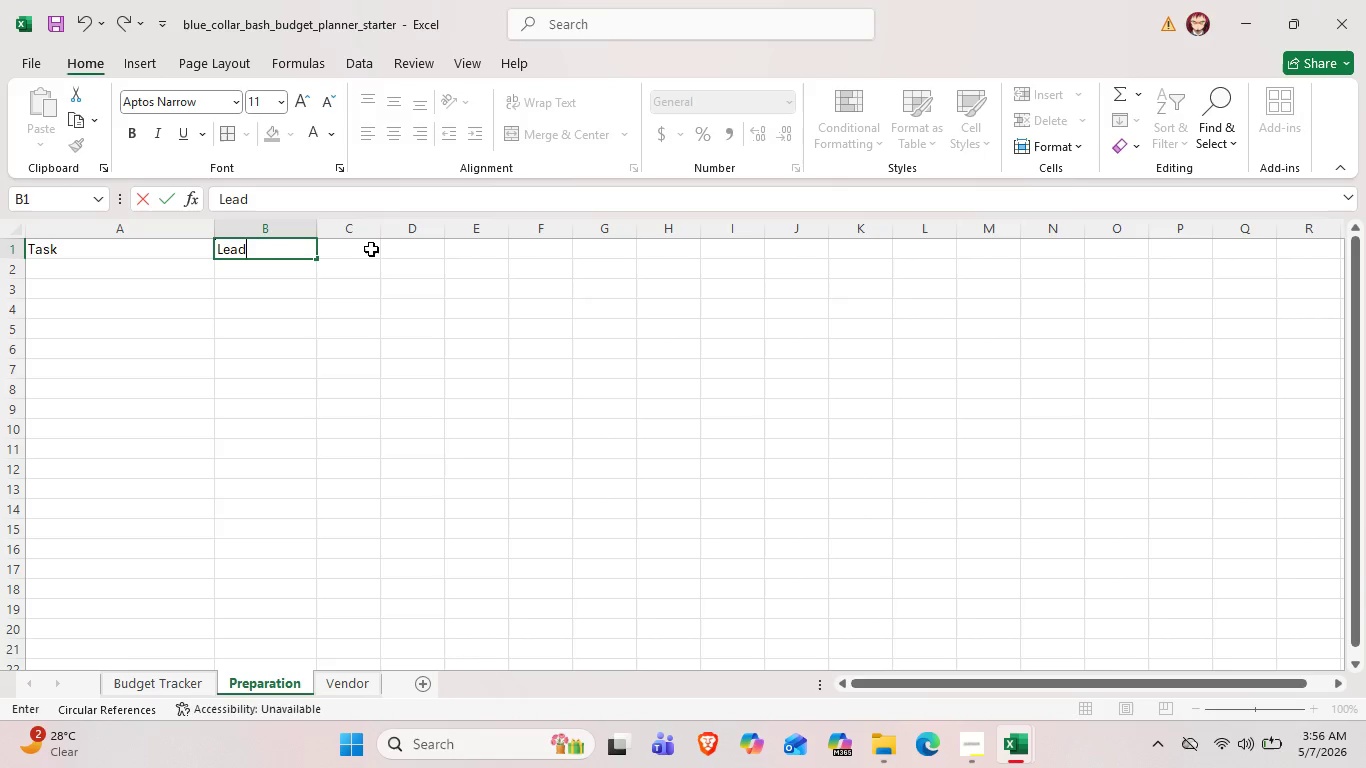 
left_click([315, 229])
 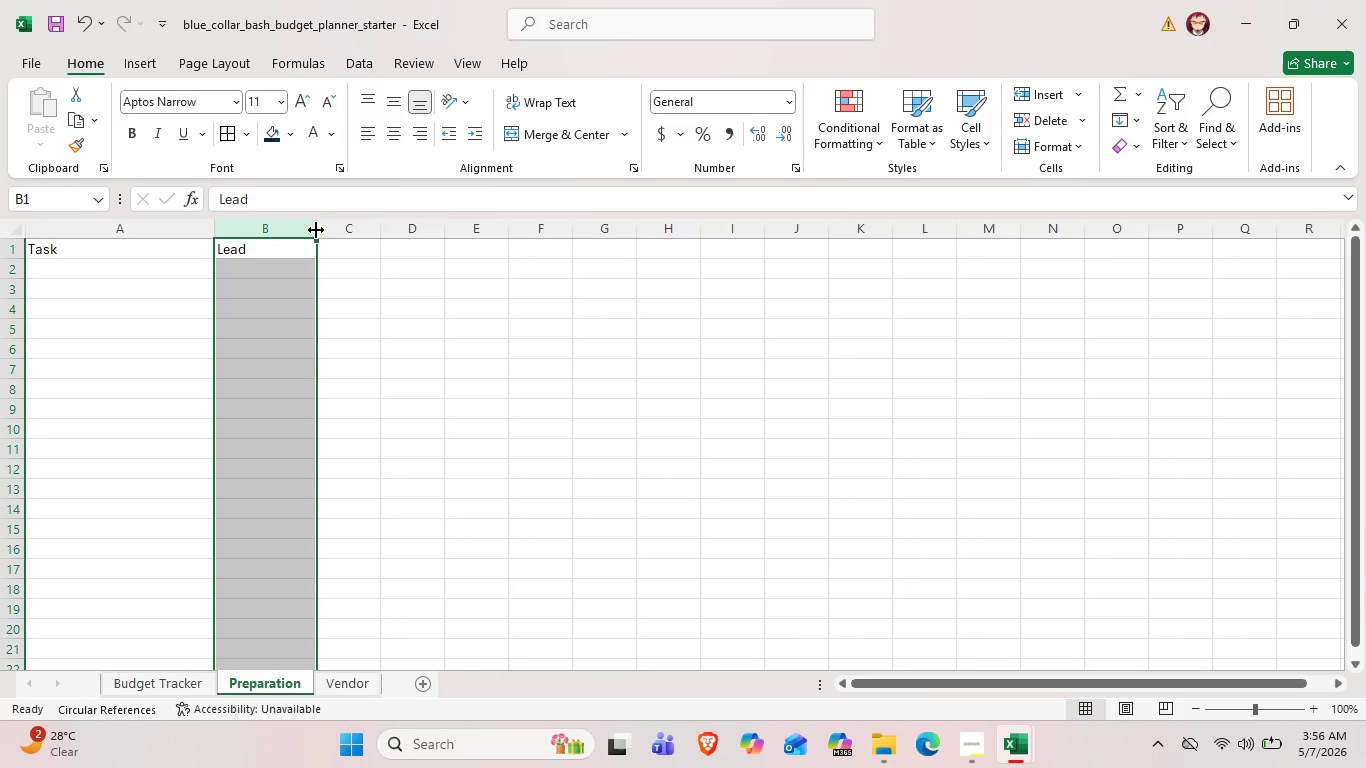 
left_click_drag(start_coordinate=[316, 230], to_coordinate=[298, 232])
 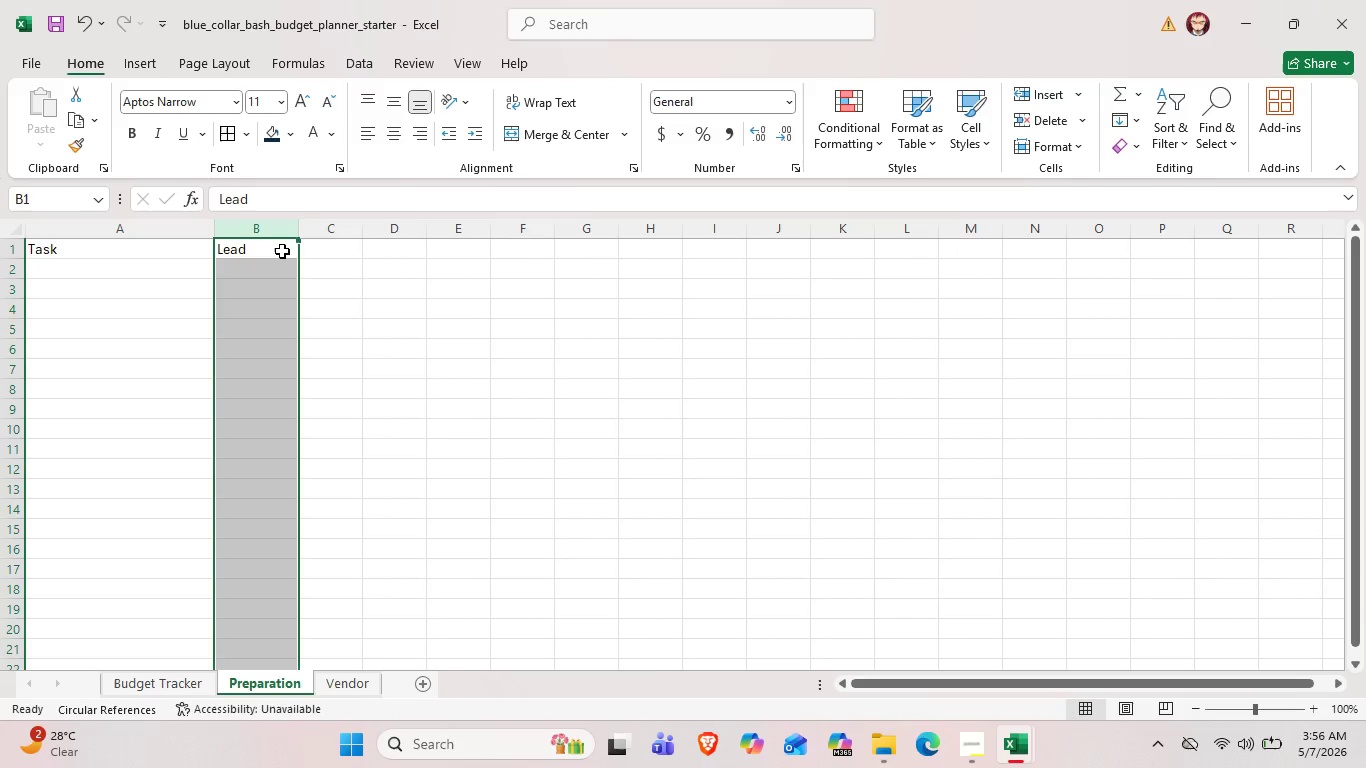 
left_click([282, 251])
 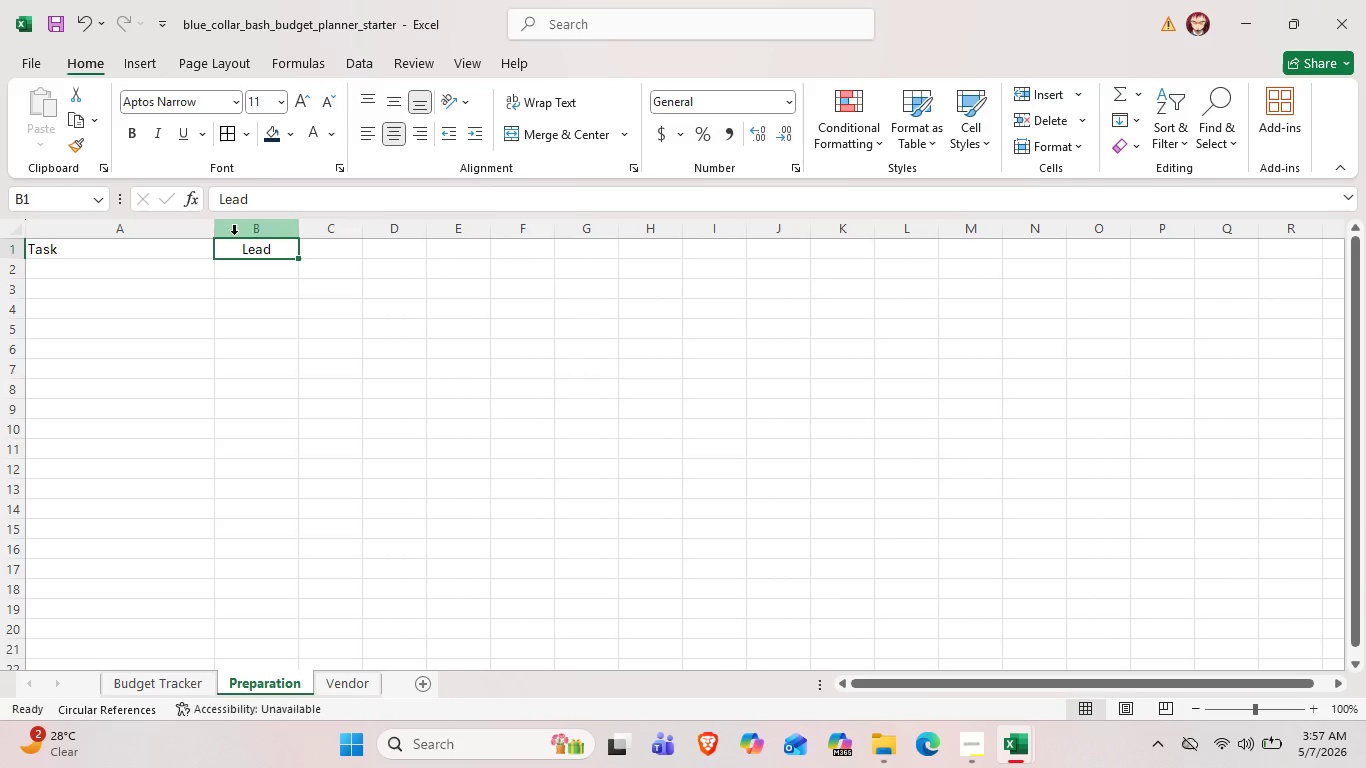 
left_click([202, 255])
 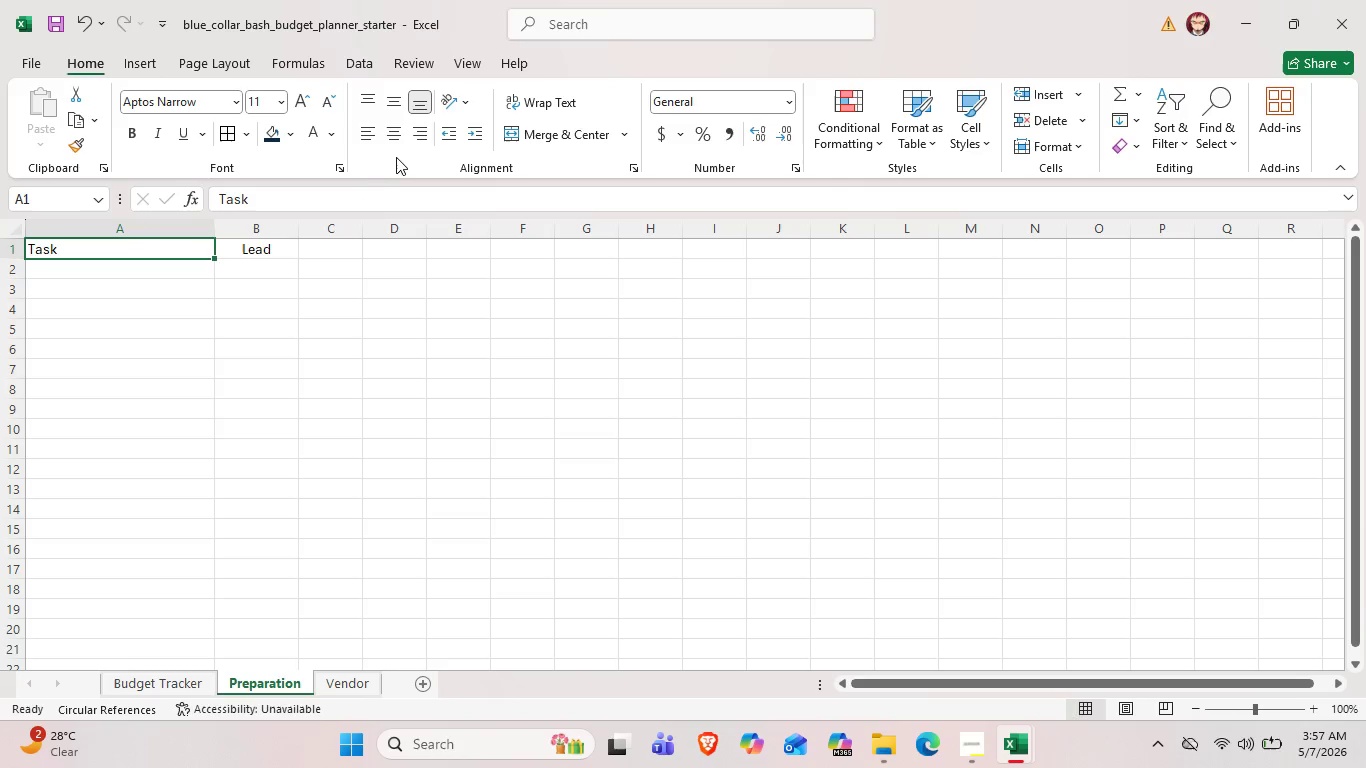 
left_click([386, 142])
 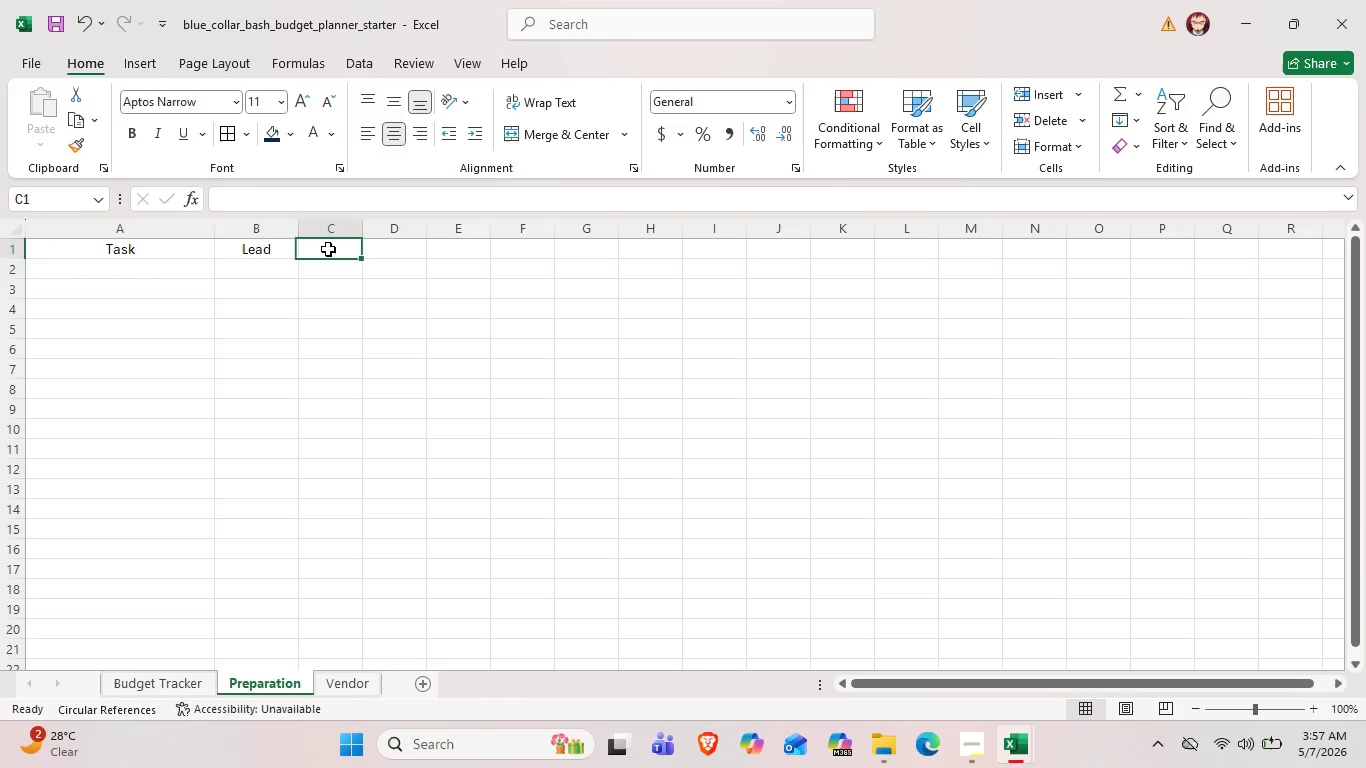 
double_click([328, 249])
 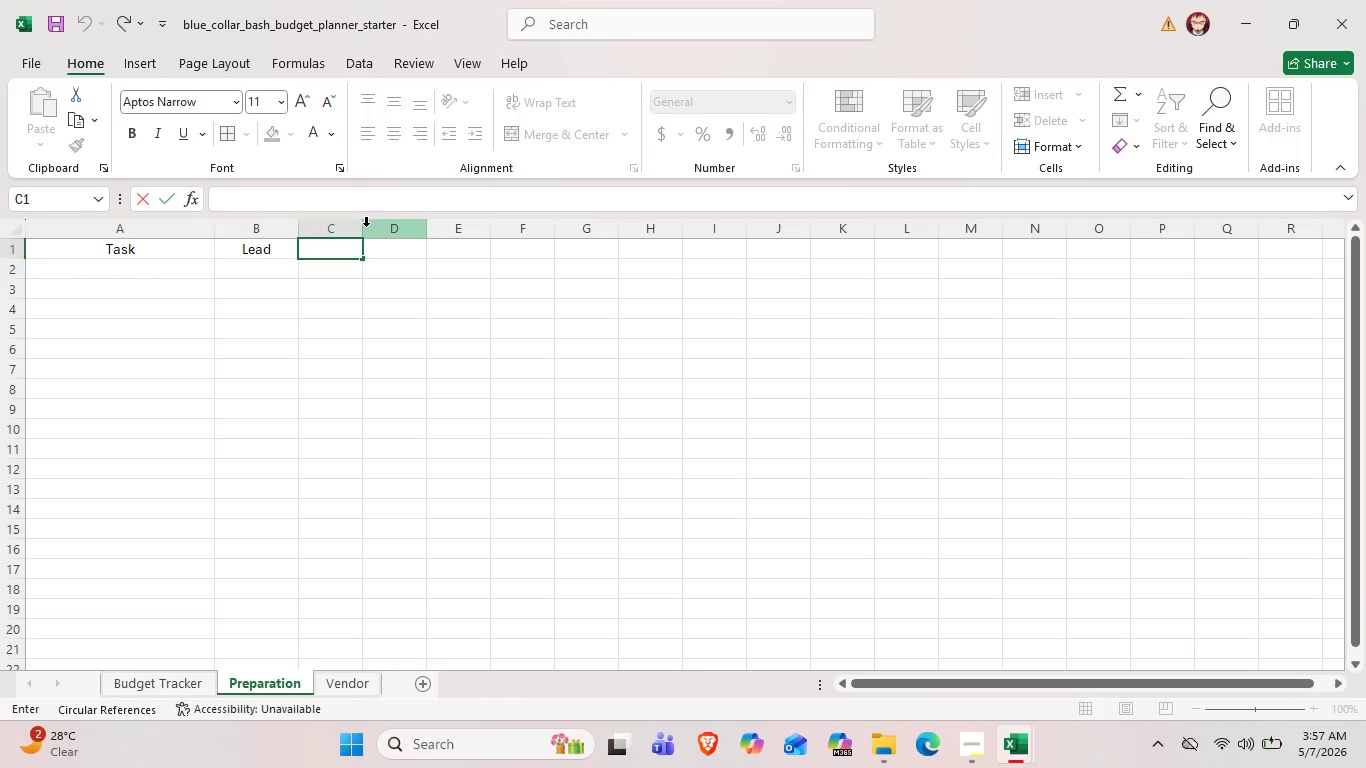 
left_click([363, 226])
 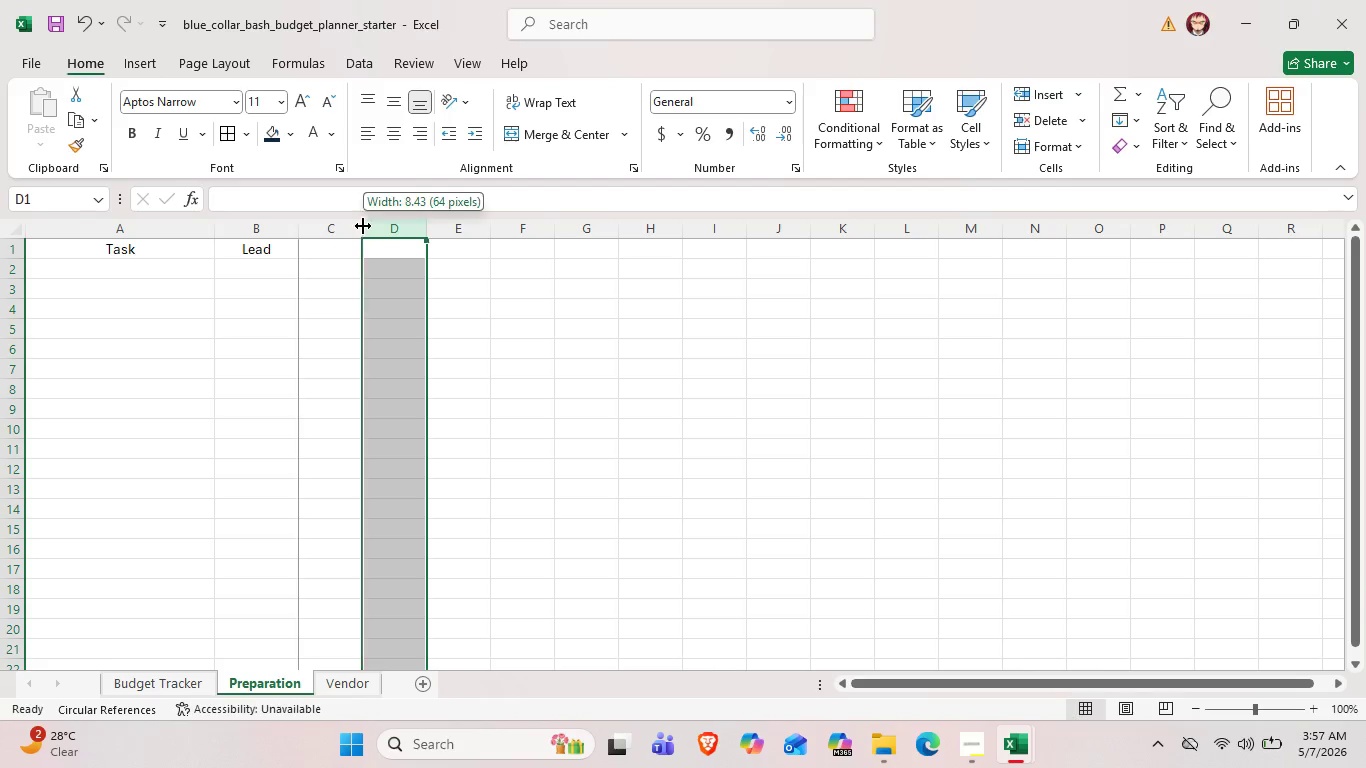 
left_click_drag(start_coordinate=[363, 226], to_coordinate=[417, 230])
 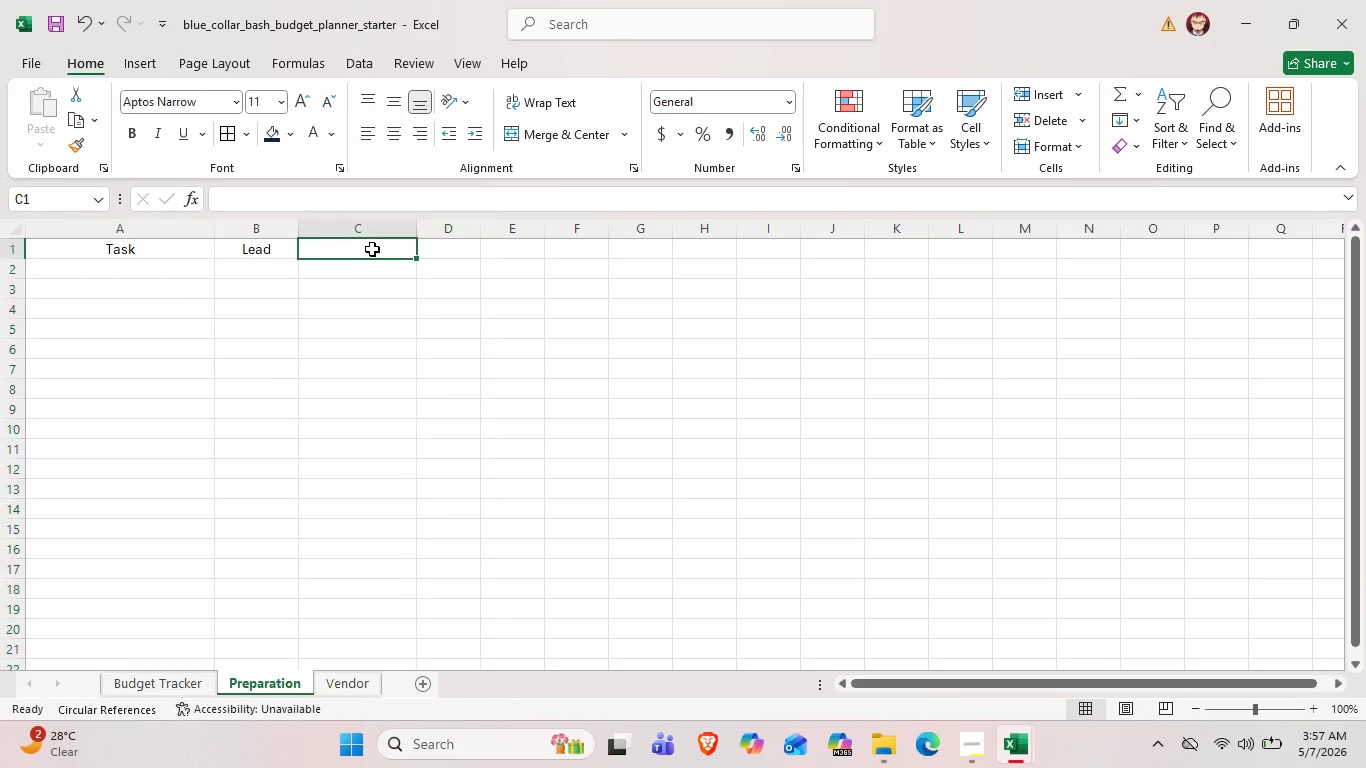 
double_click([372, 249])
 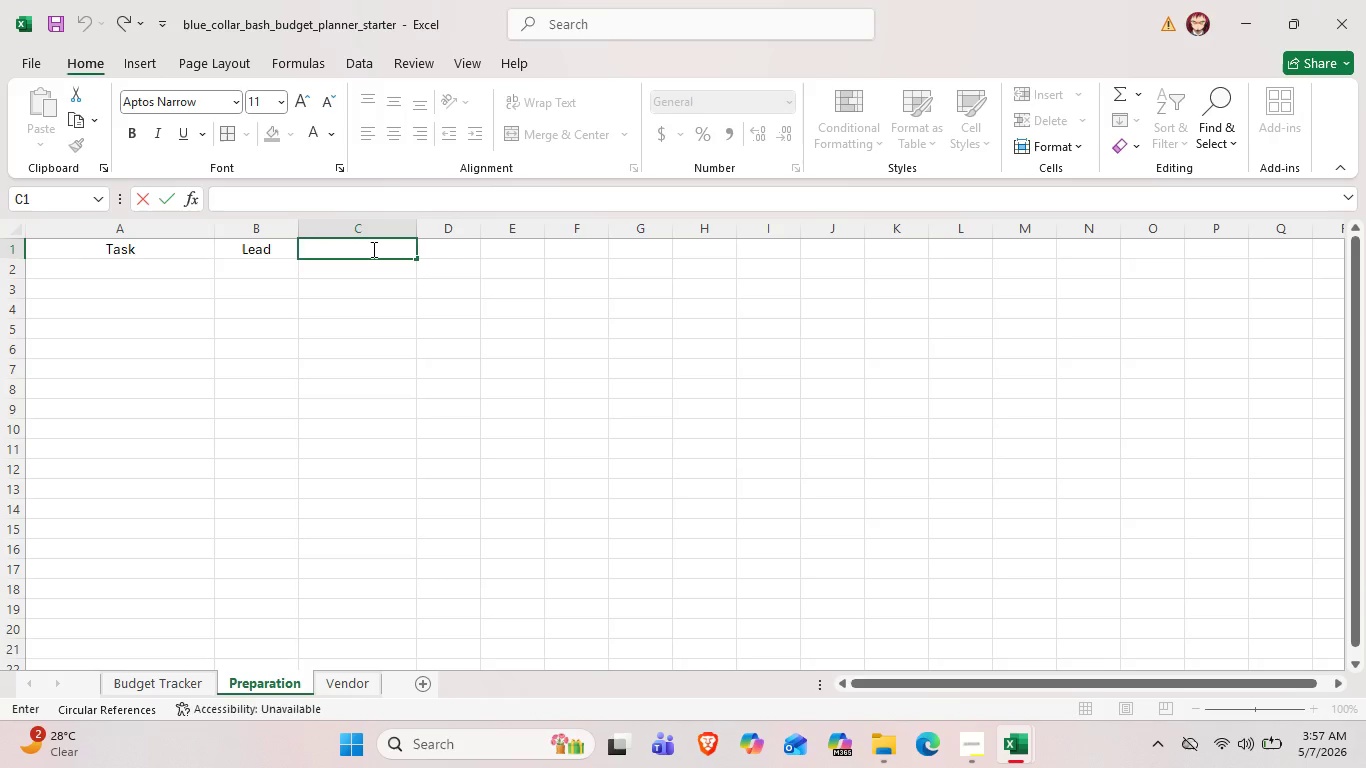 
type(Deadline )
 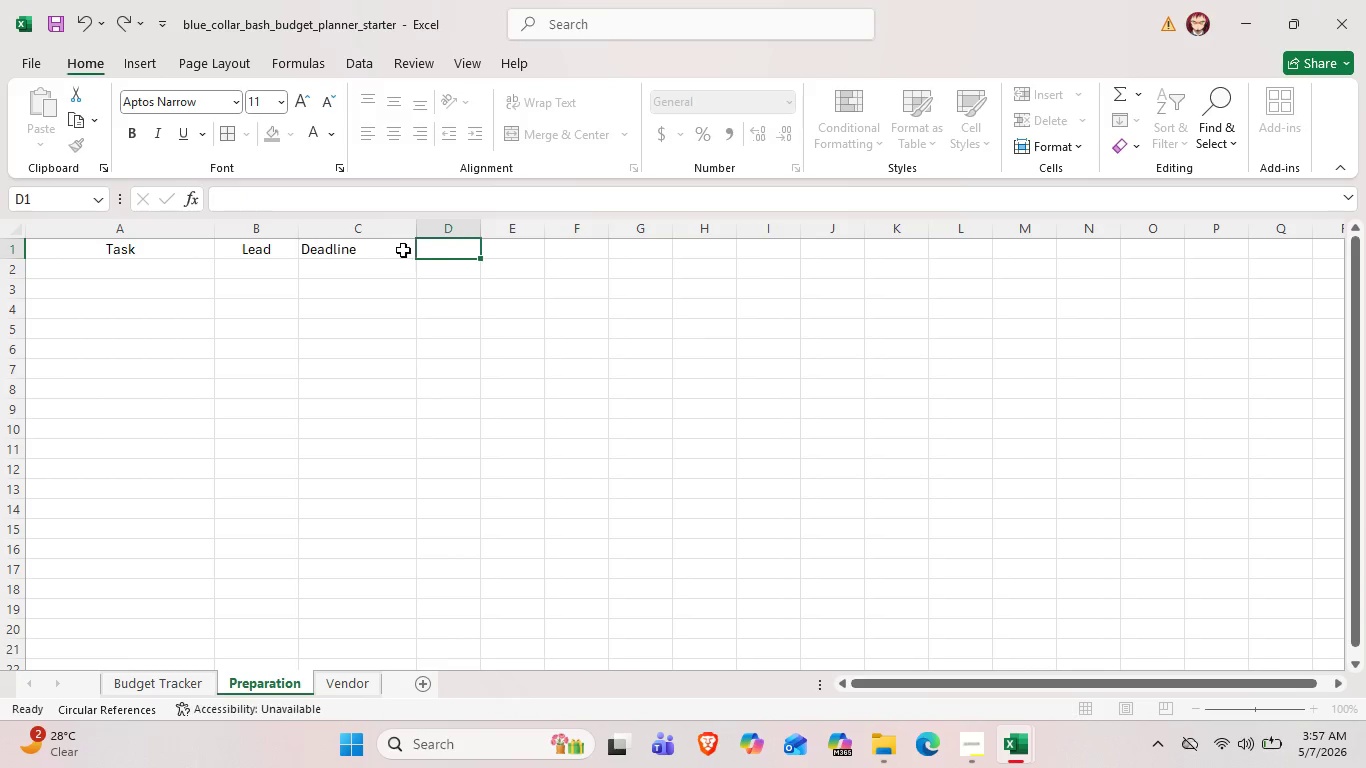 
double_click([393, 251])
 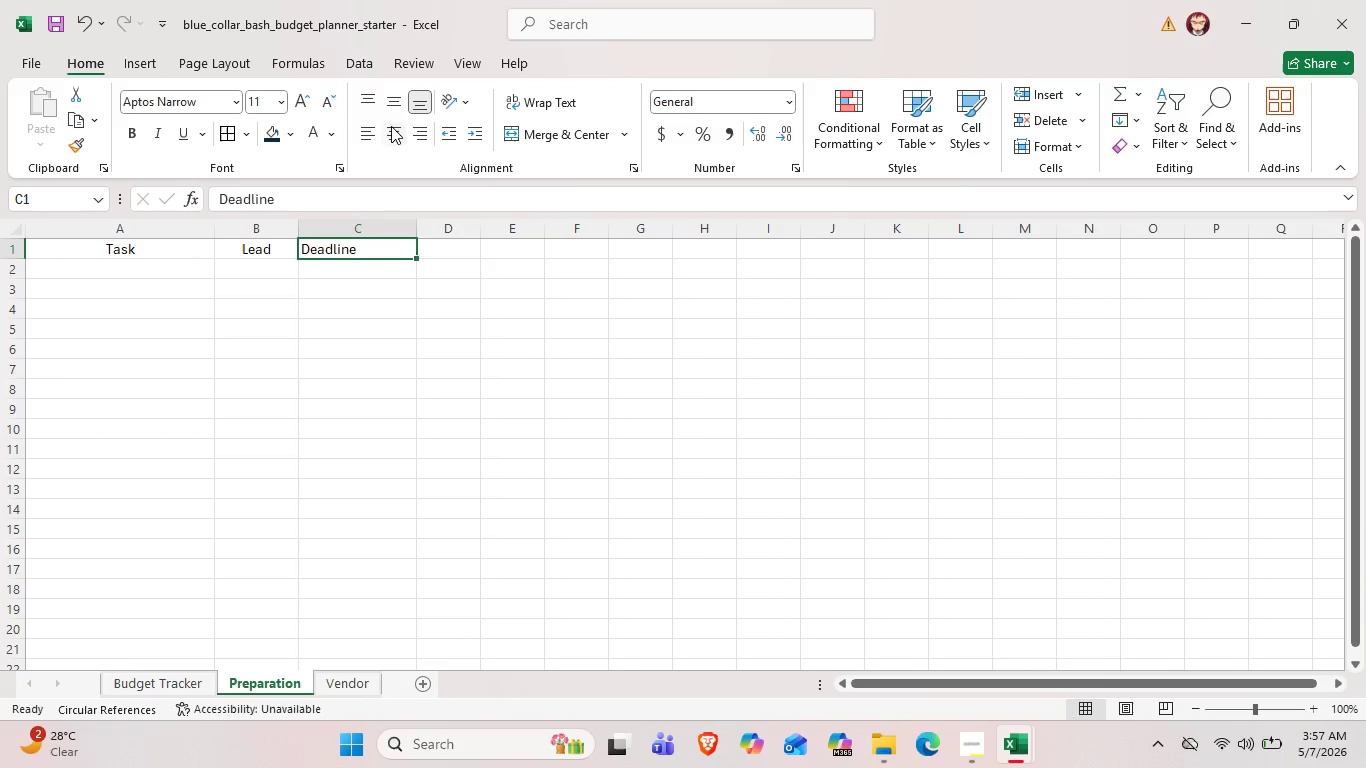 
left_click([391, 125])
 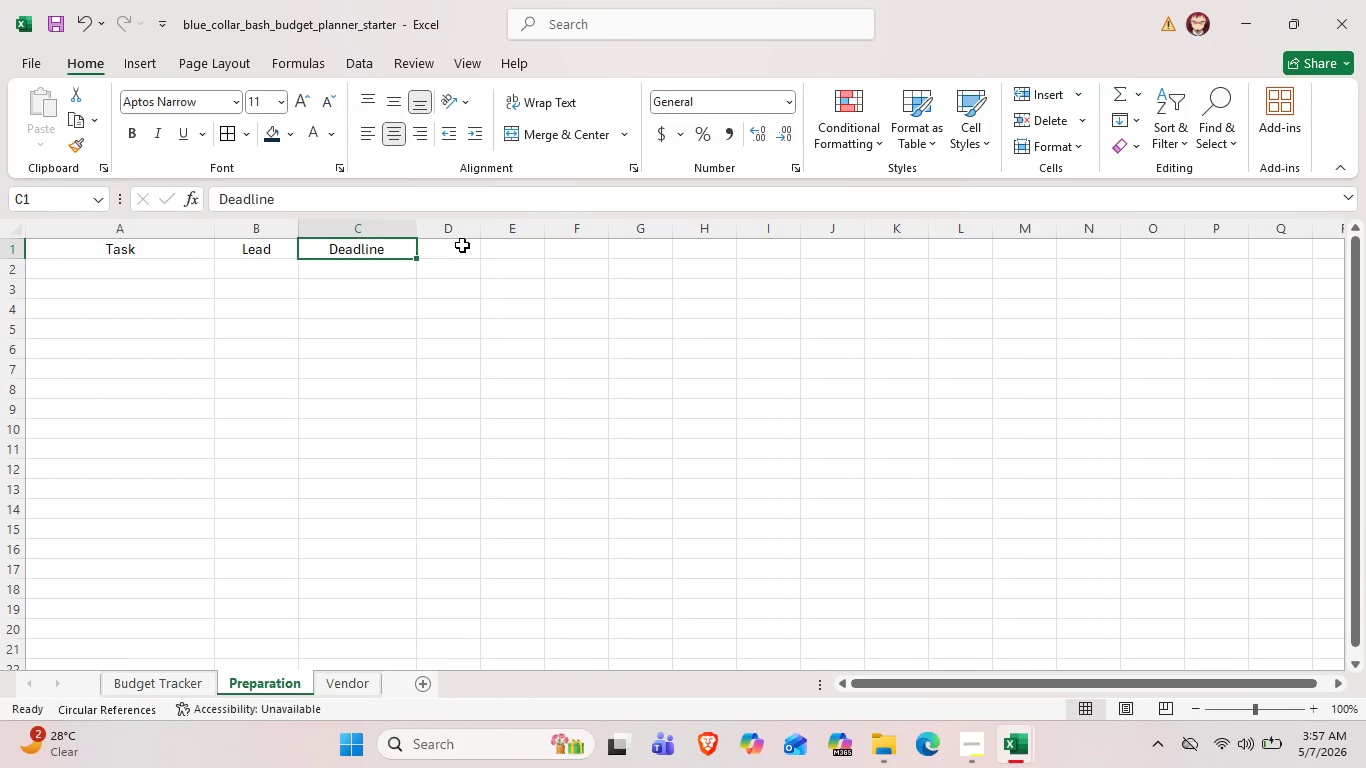 
double_click([461, 247])
 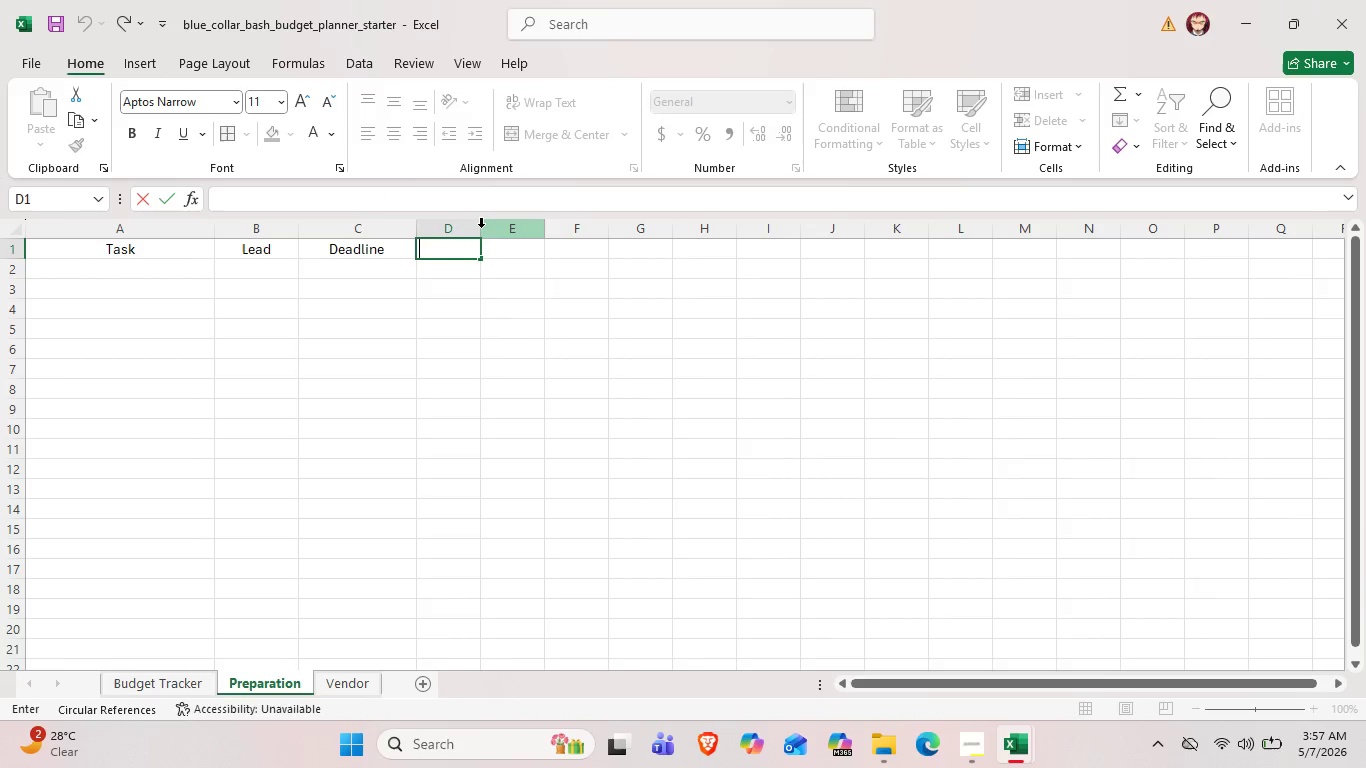 
left_click_drag(start_coordinate=[481, 227], to_coordinate=[513, 225])
 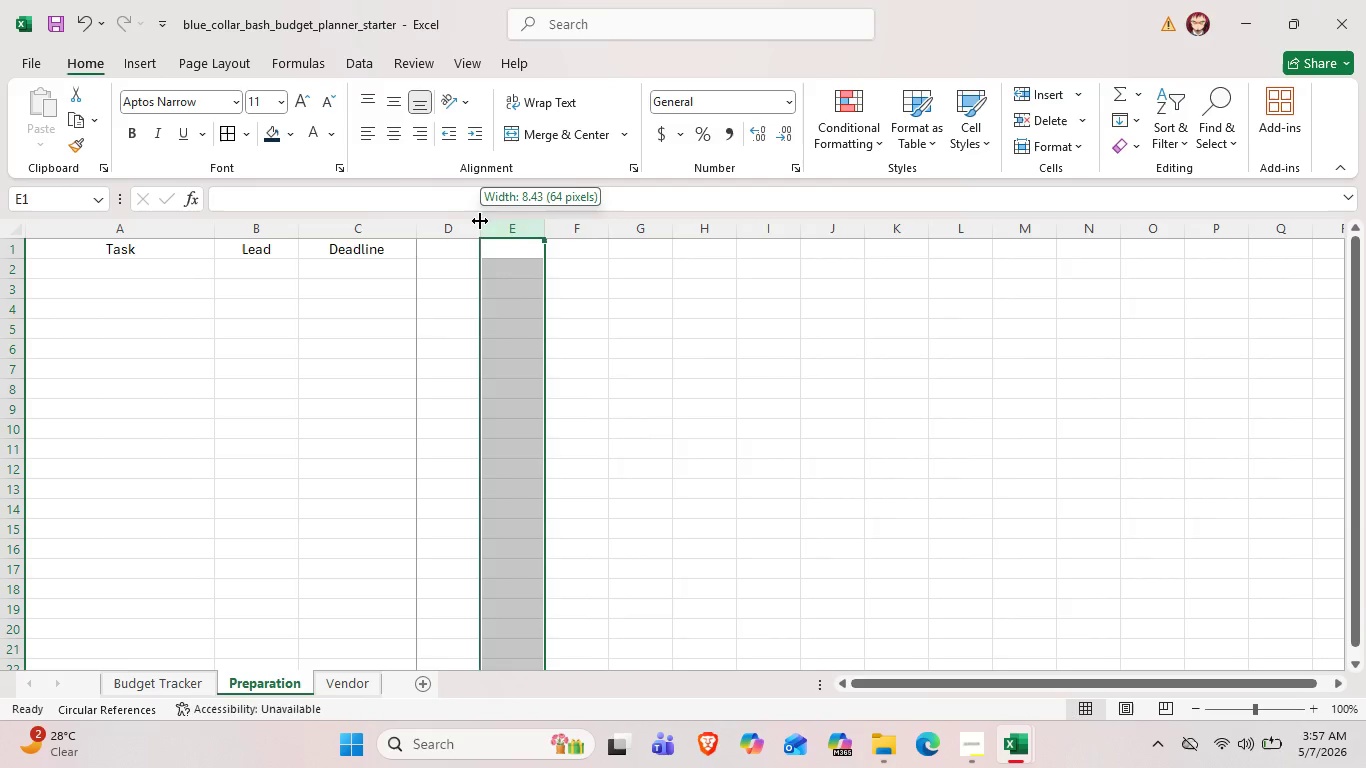 
left_click_drag(start_coordinate=[480, 221], to_coordinate=[545, 224])
 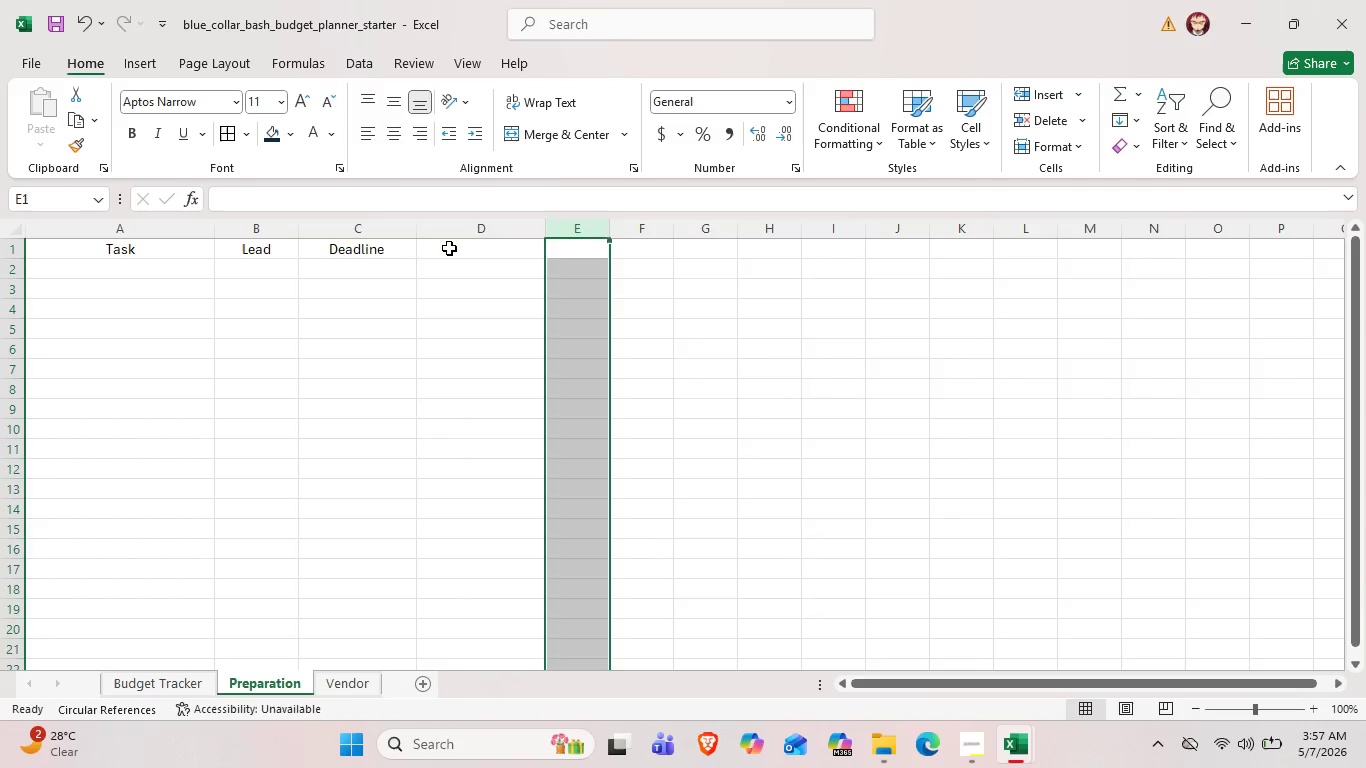 
double_click([449, 248])
 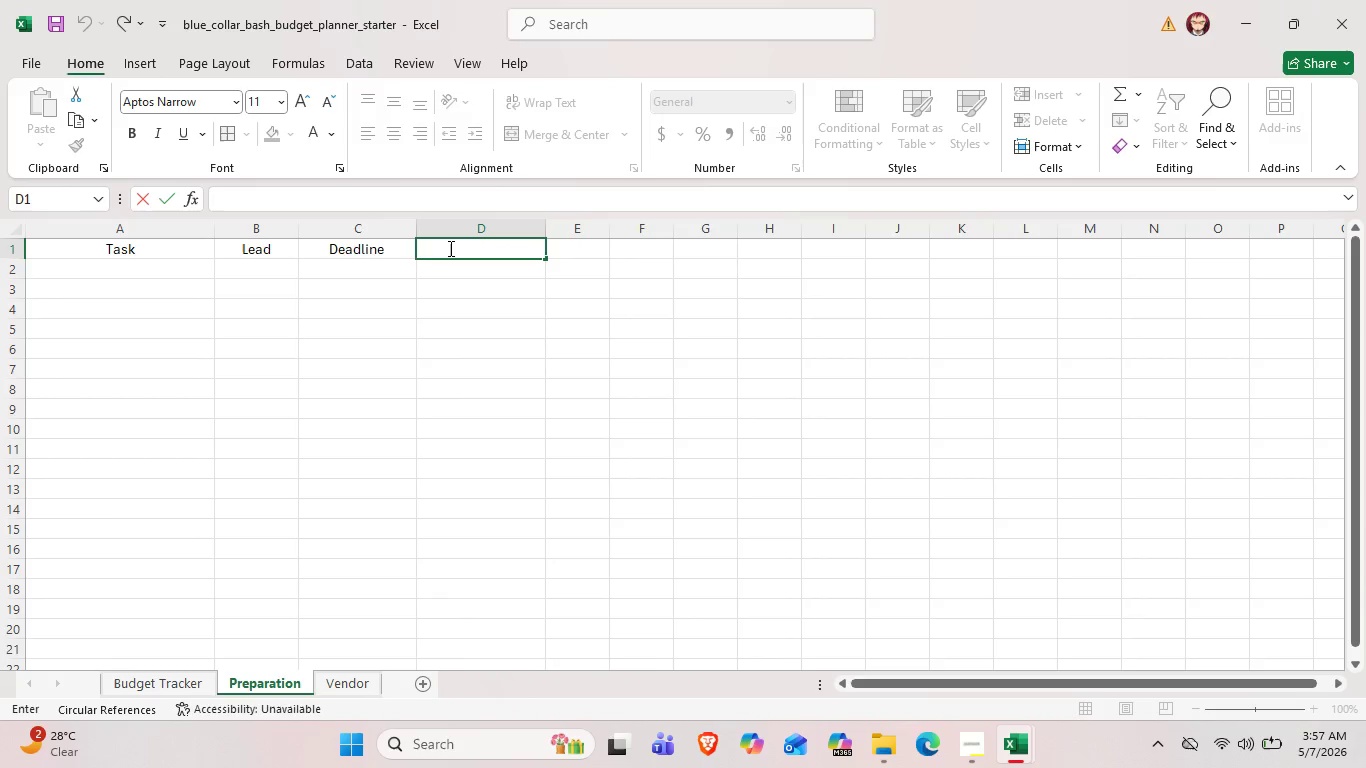 
type(Start Week)
 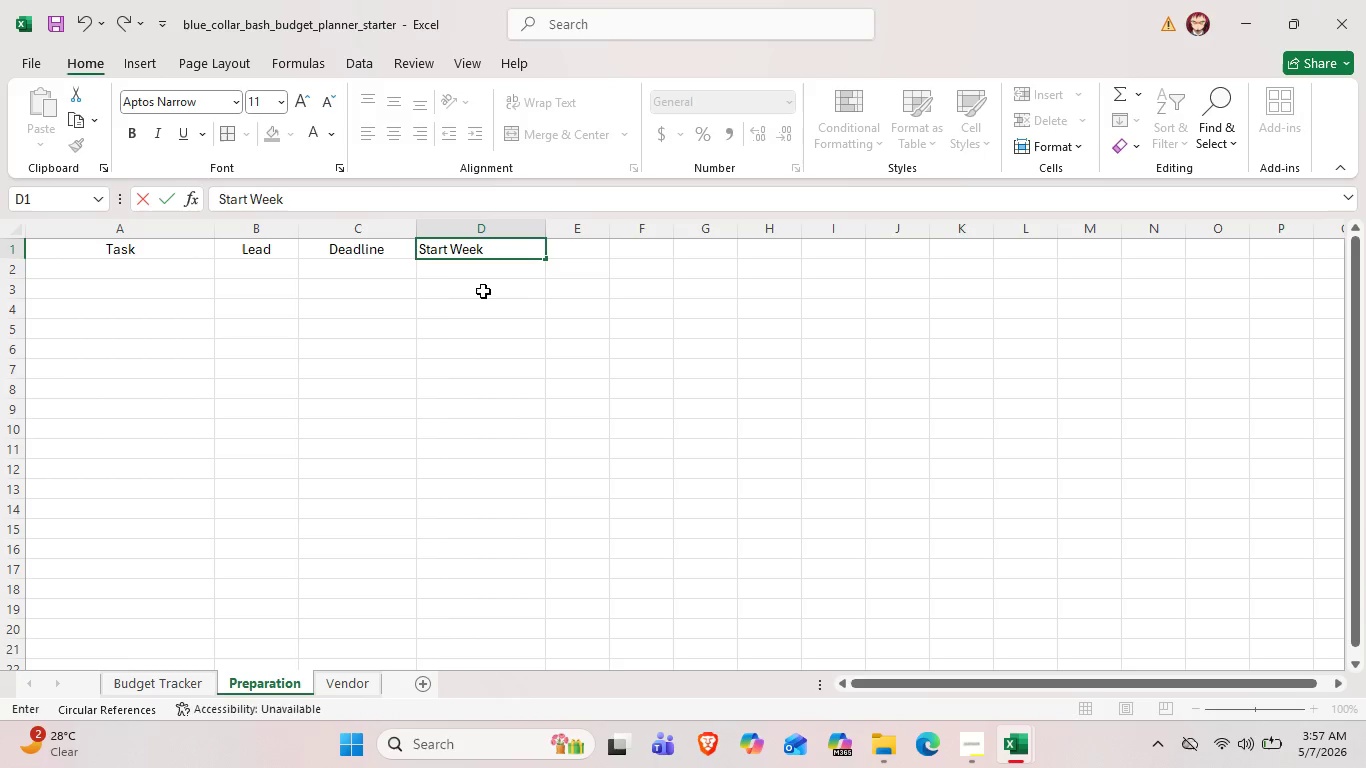 
left_click([559, 274])
 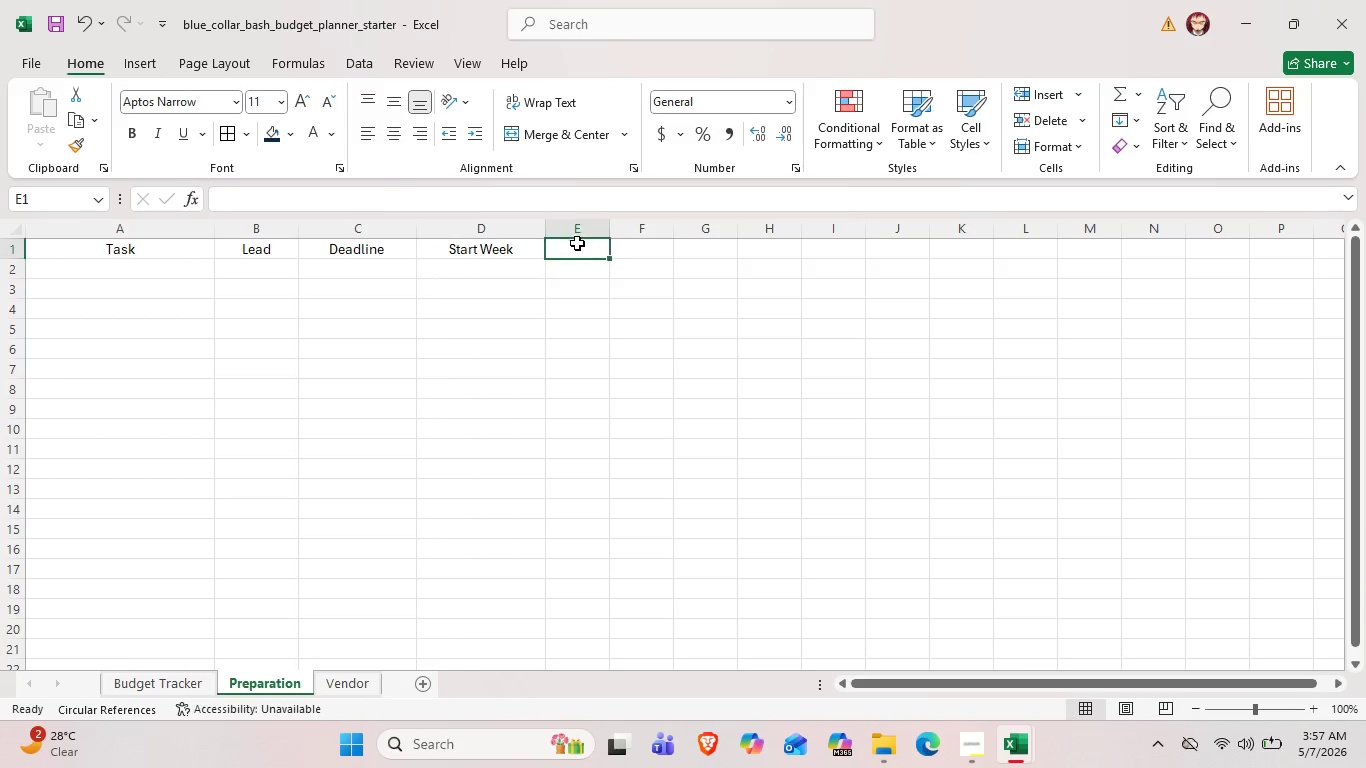 
double_click([577, 243])
 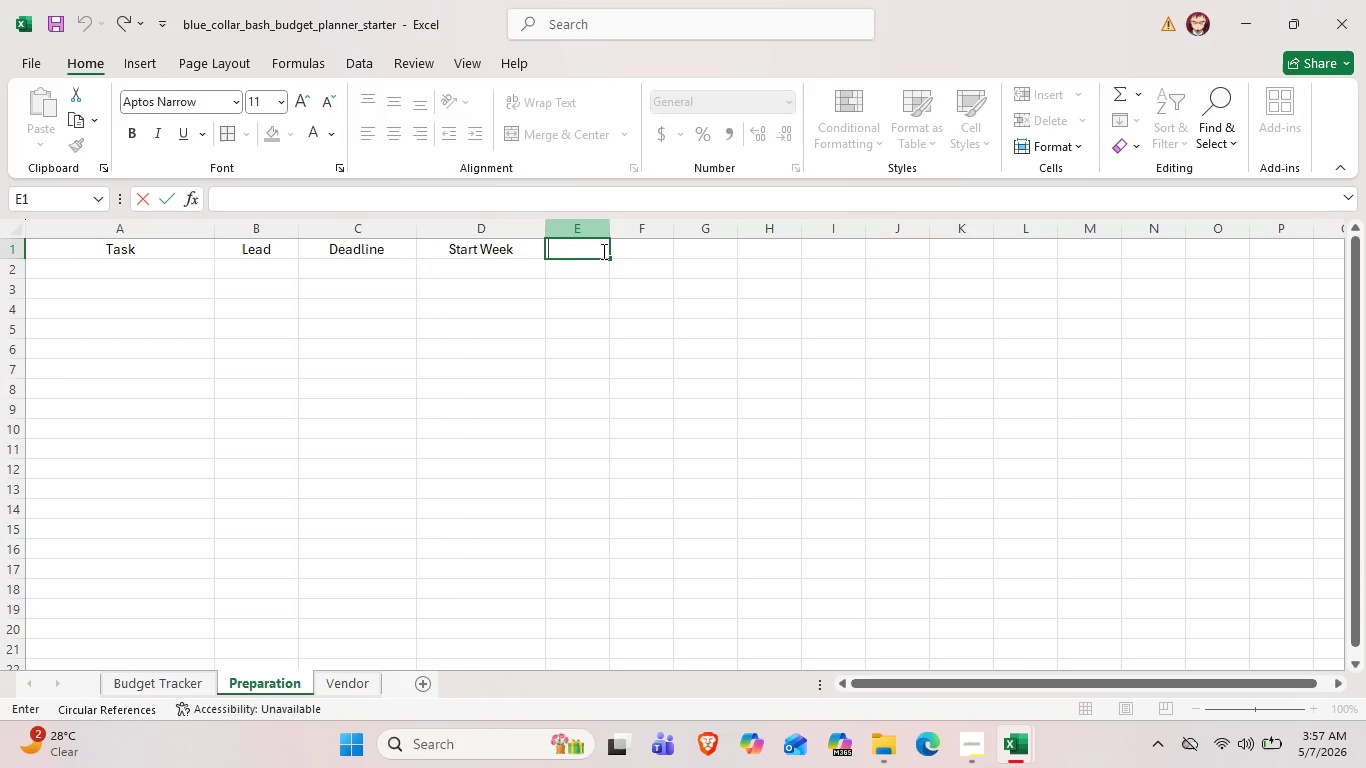 
double_click([601, 251])
 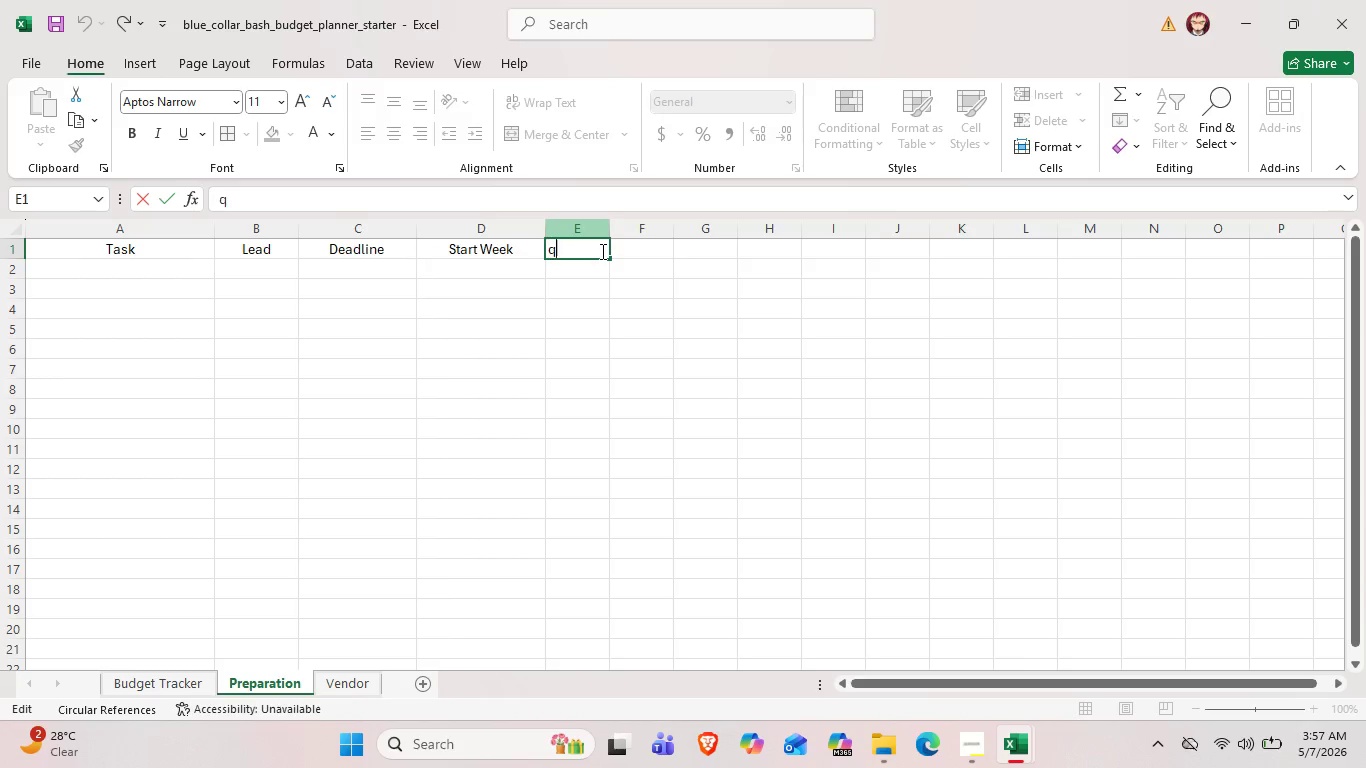 
type(q)
key(Backspace)
key(Backspace)
type(Week 1)
 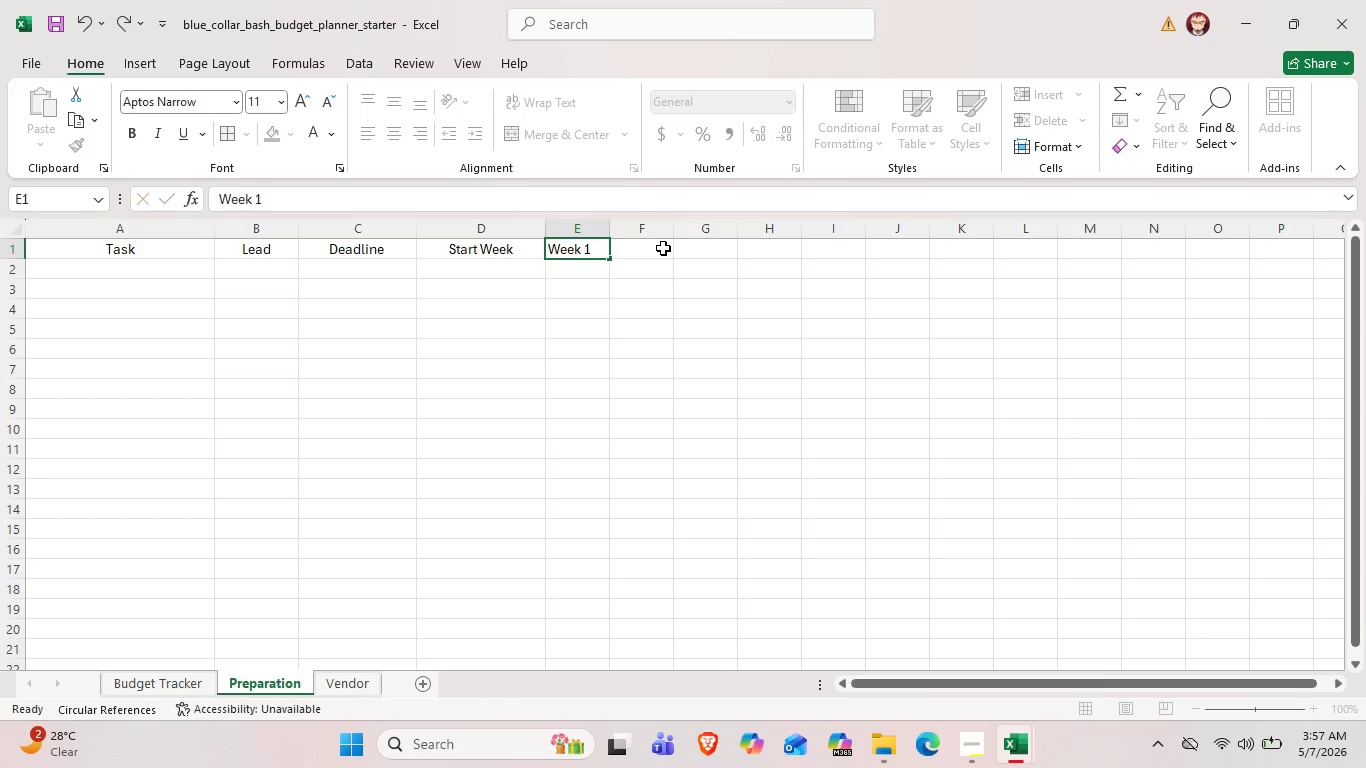 
double_click([661, 248])
 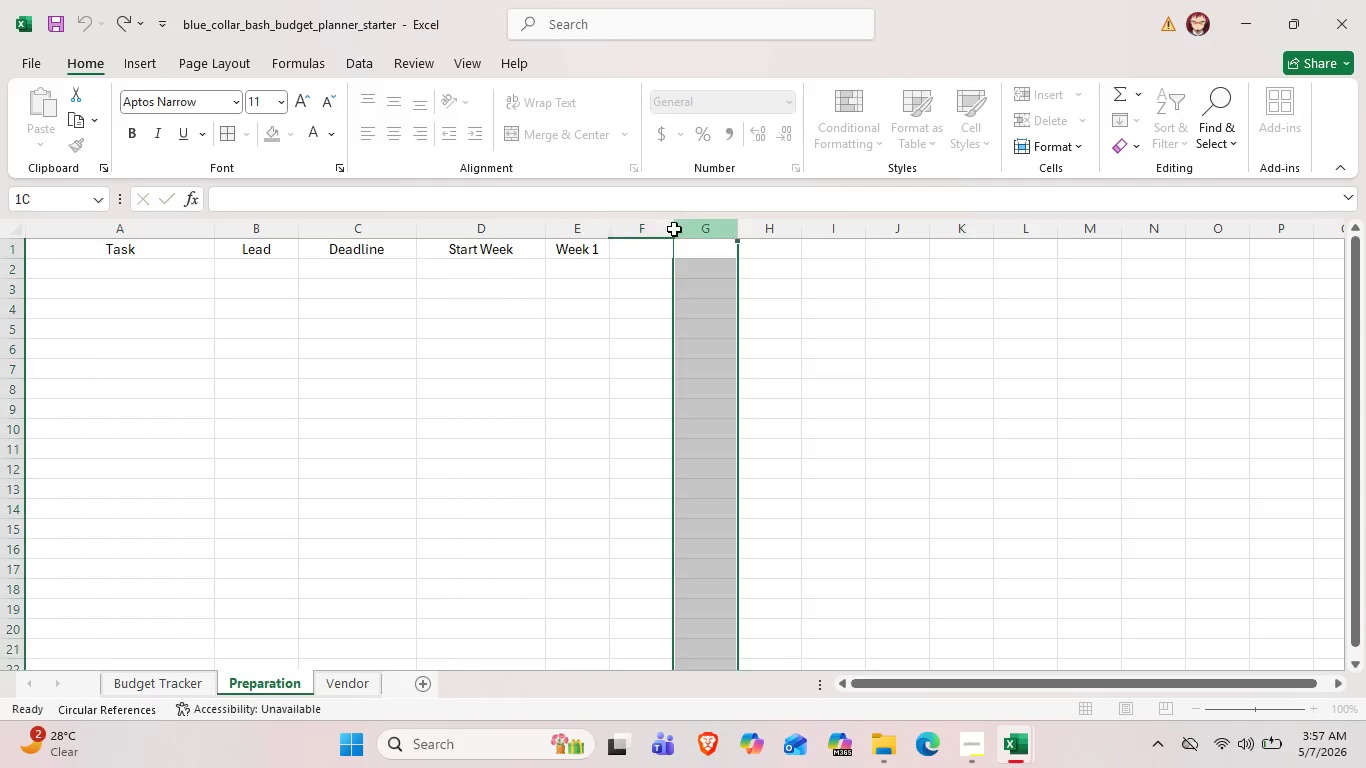 
double_click([673, 229])
 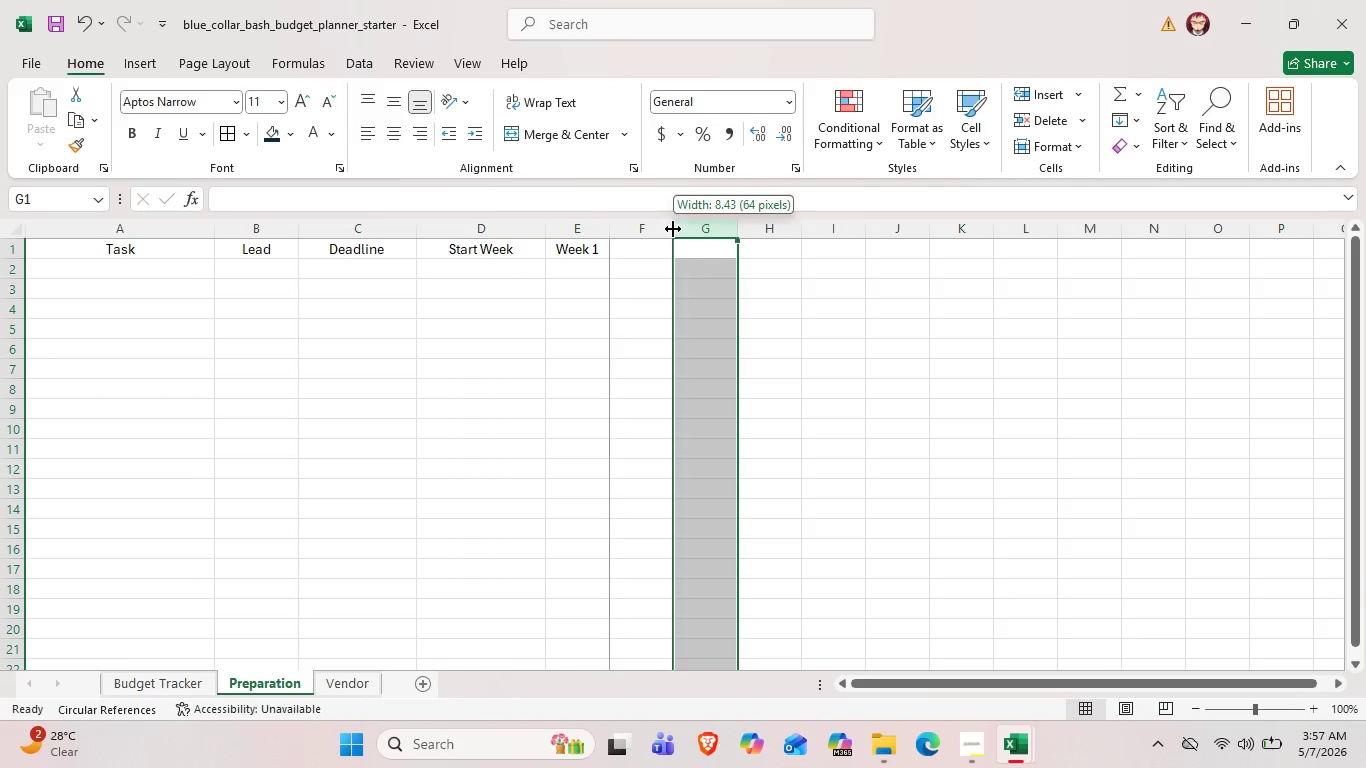 
left_click_drag(start_coordinate=[673, 229], to_coordinate=[681, 232])
 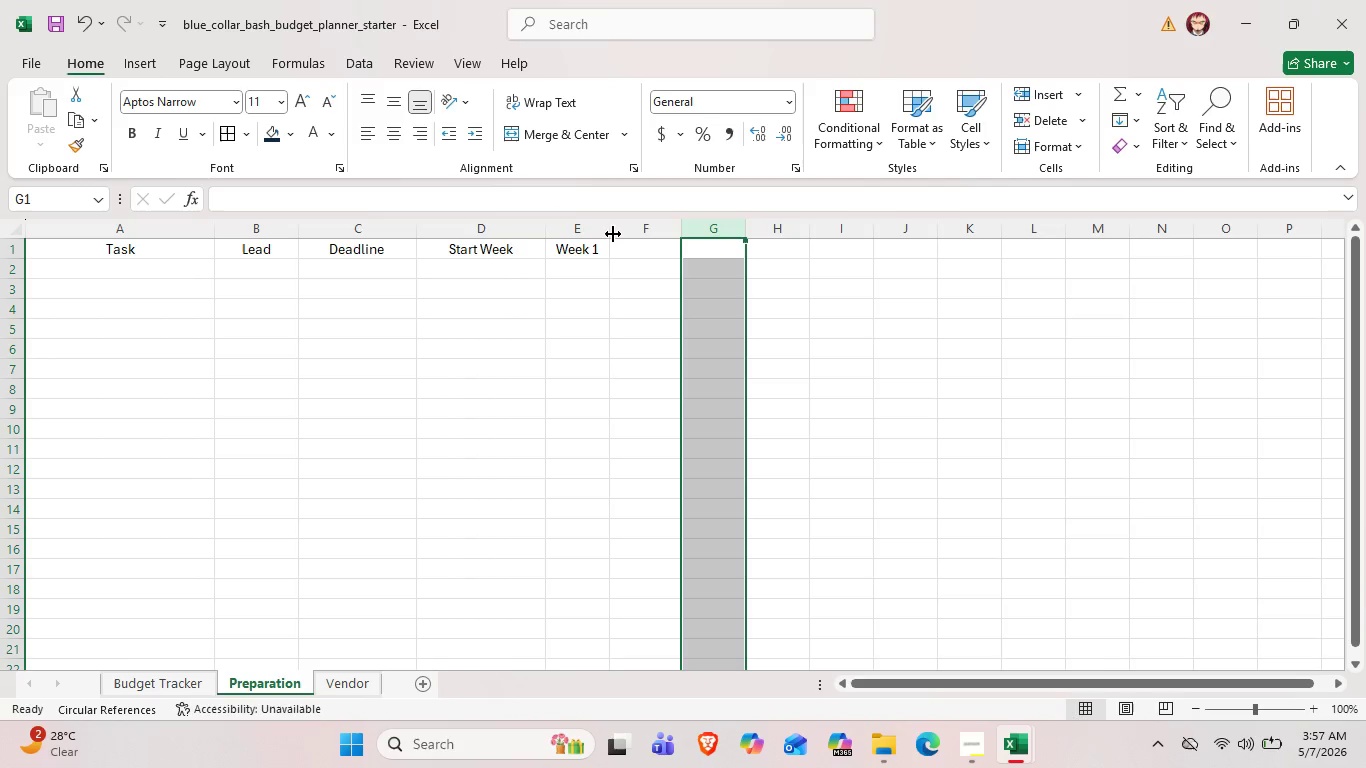 
left_click_drag(start_coordinate=[612, 232], to_coordinate=[619, 232])
 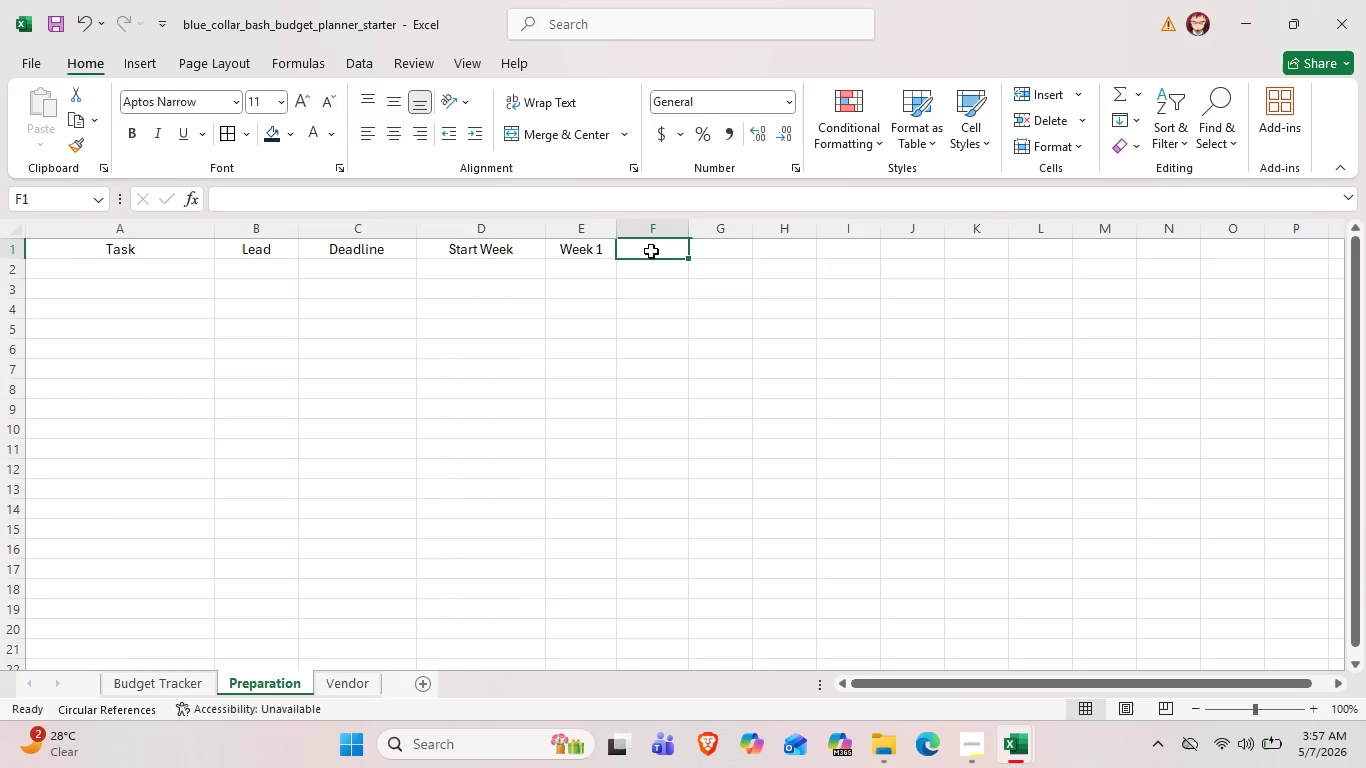 
double_click([651, 251])
 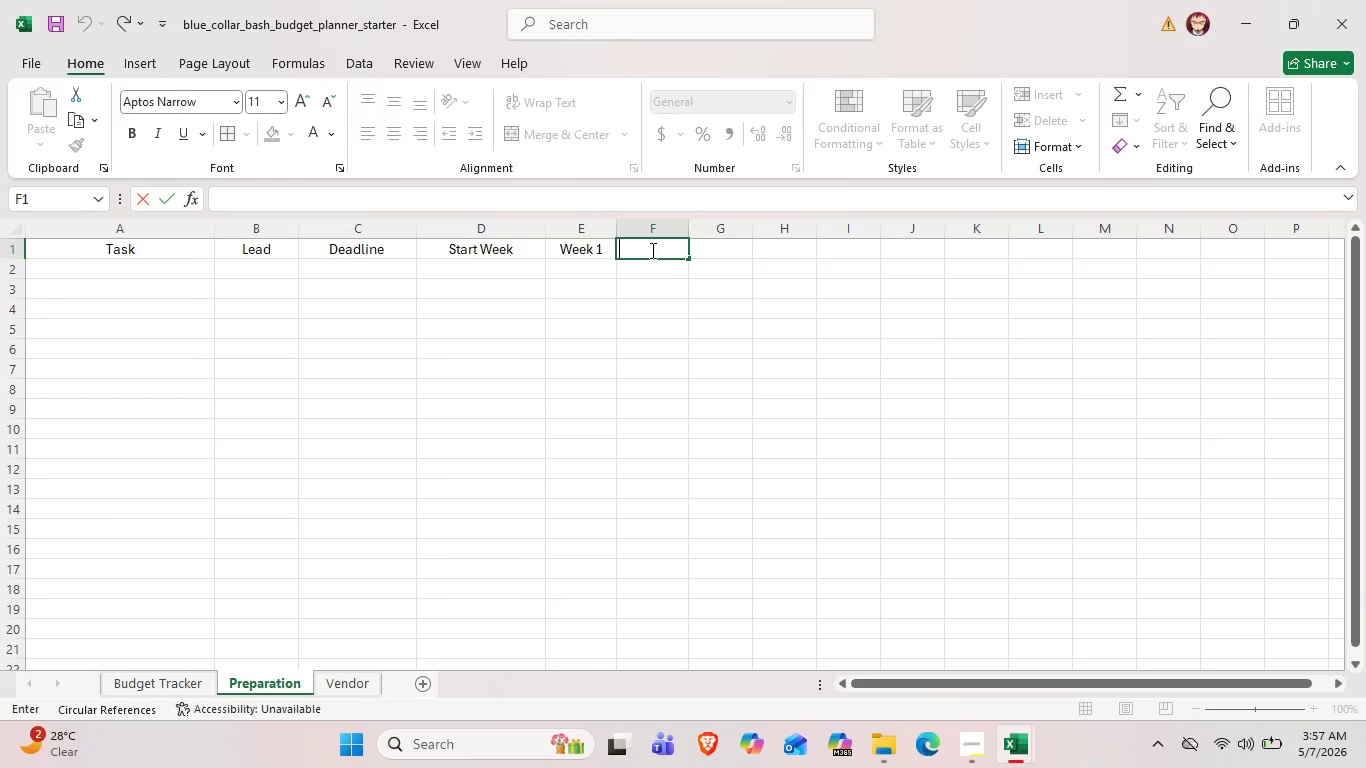 
type( Week 2)
 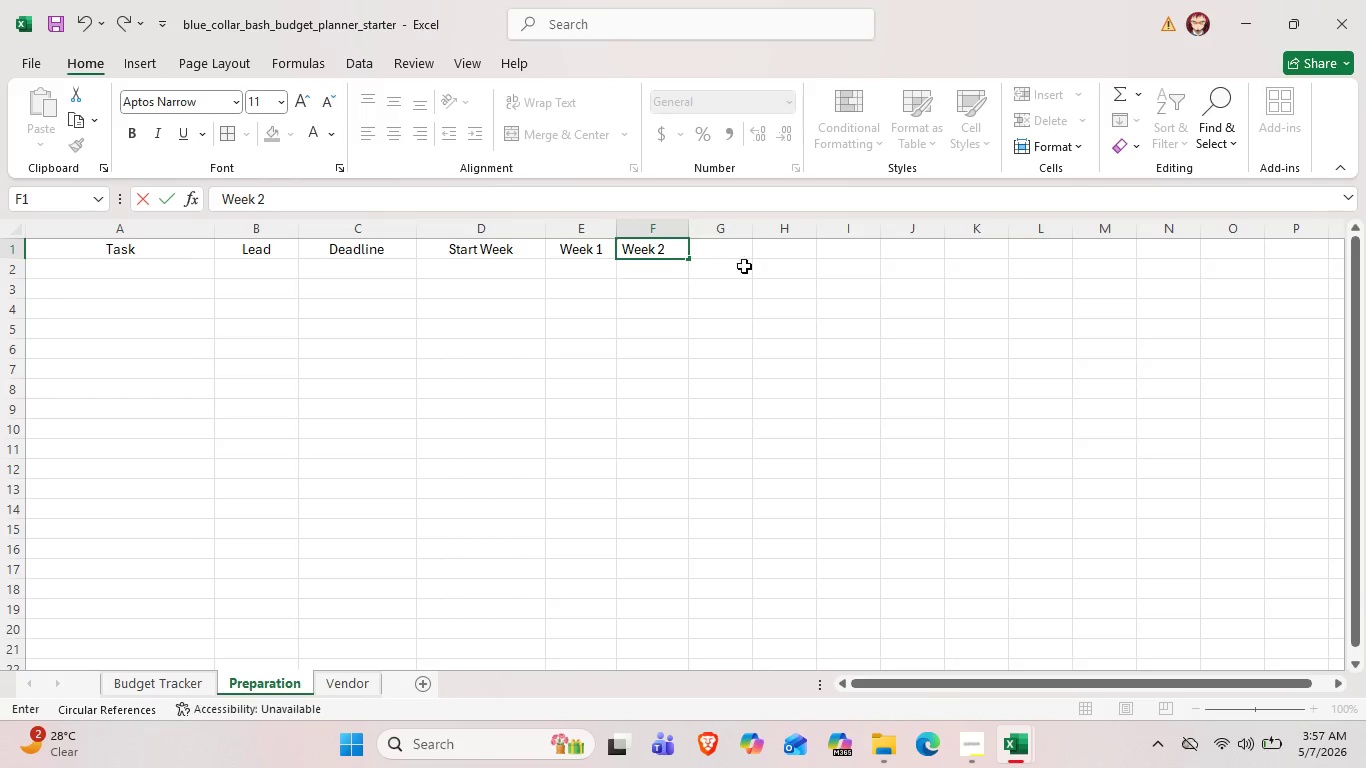 
left_click([758, 277])
 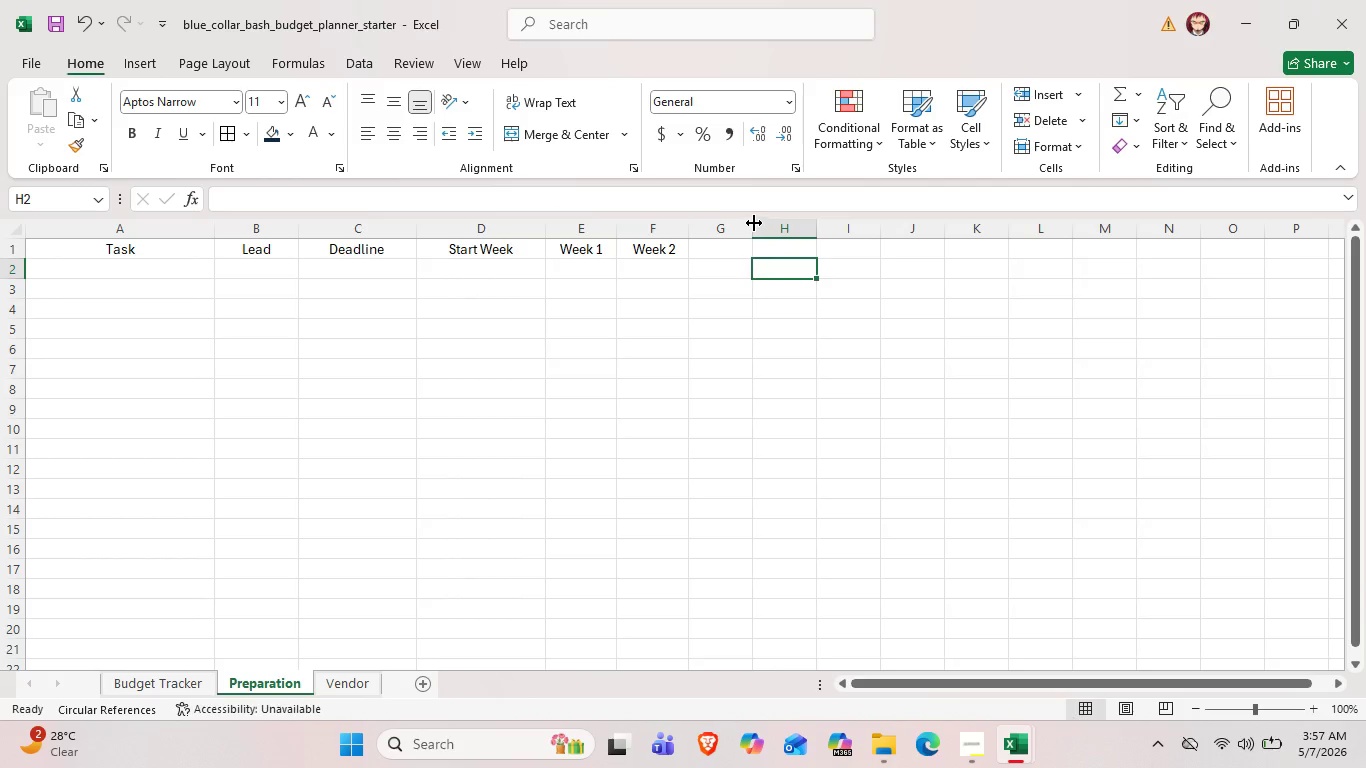 
left_click([754, 223])
 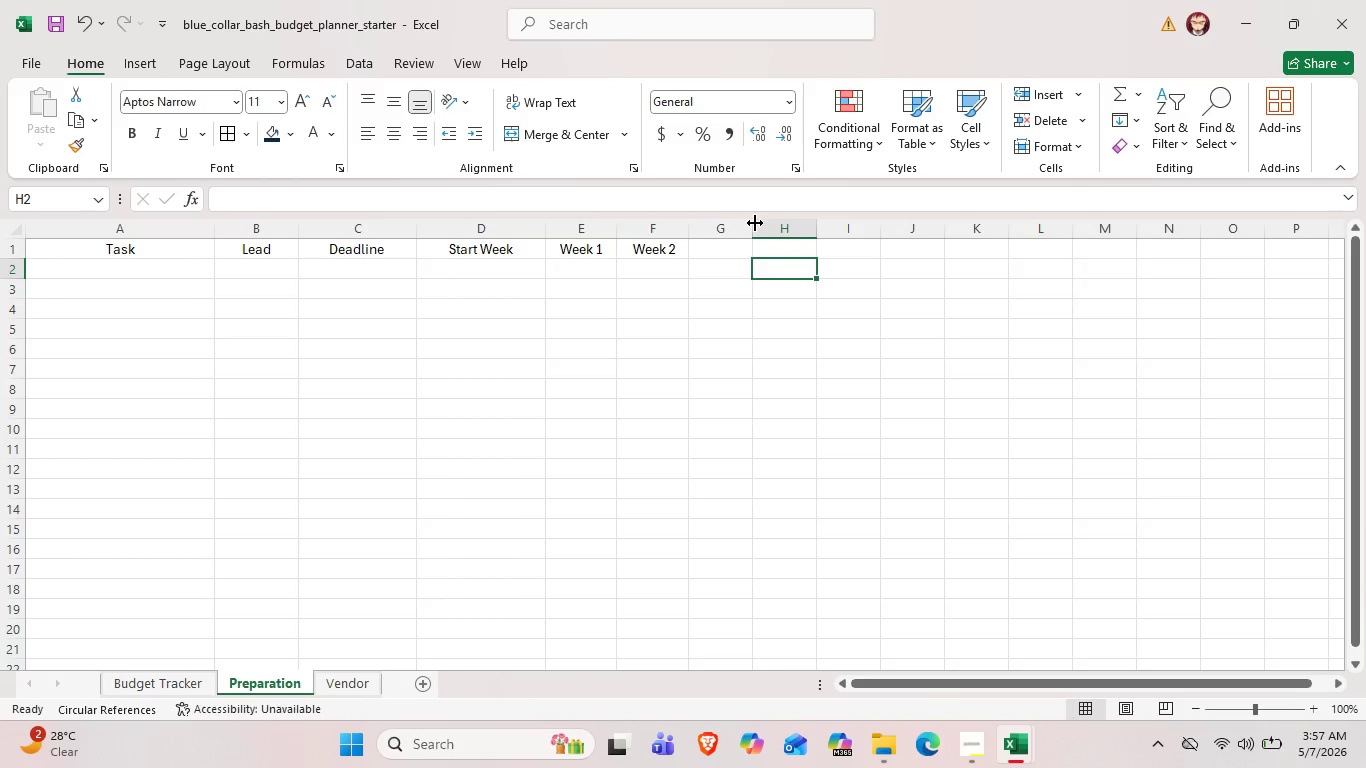 
left_click_drag(start_coordinate=[754, 223], to_coordinate=[766, 225])
 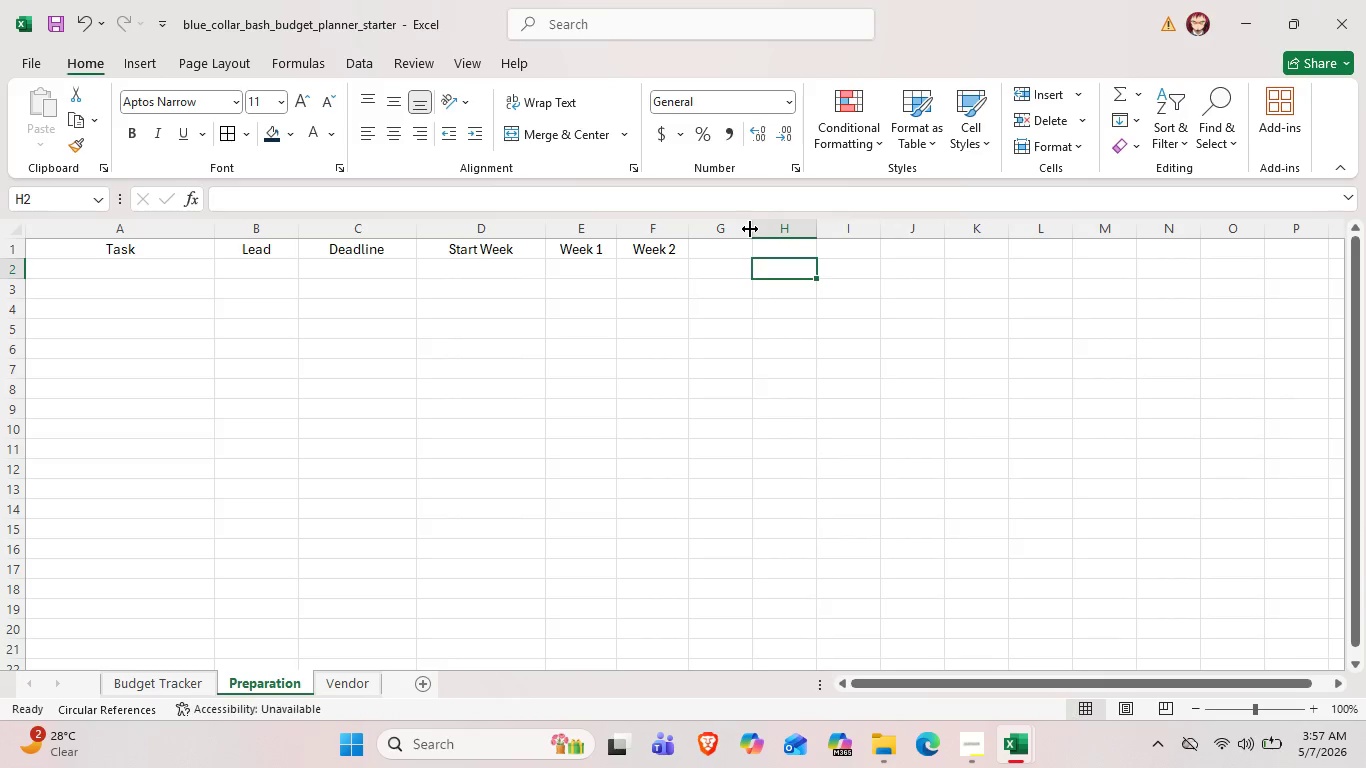 
left_click_drag(start_coordinate=[750, 229], to_coordinate=[772, 229])
 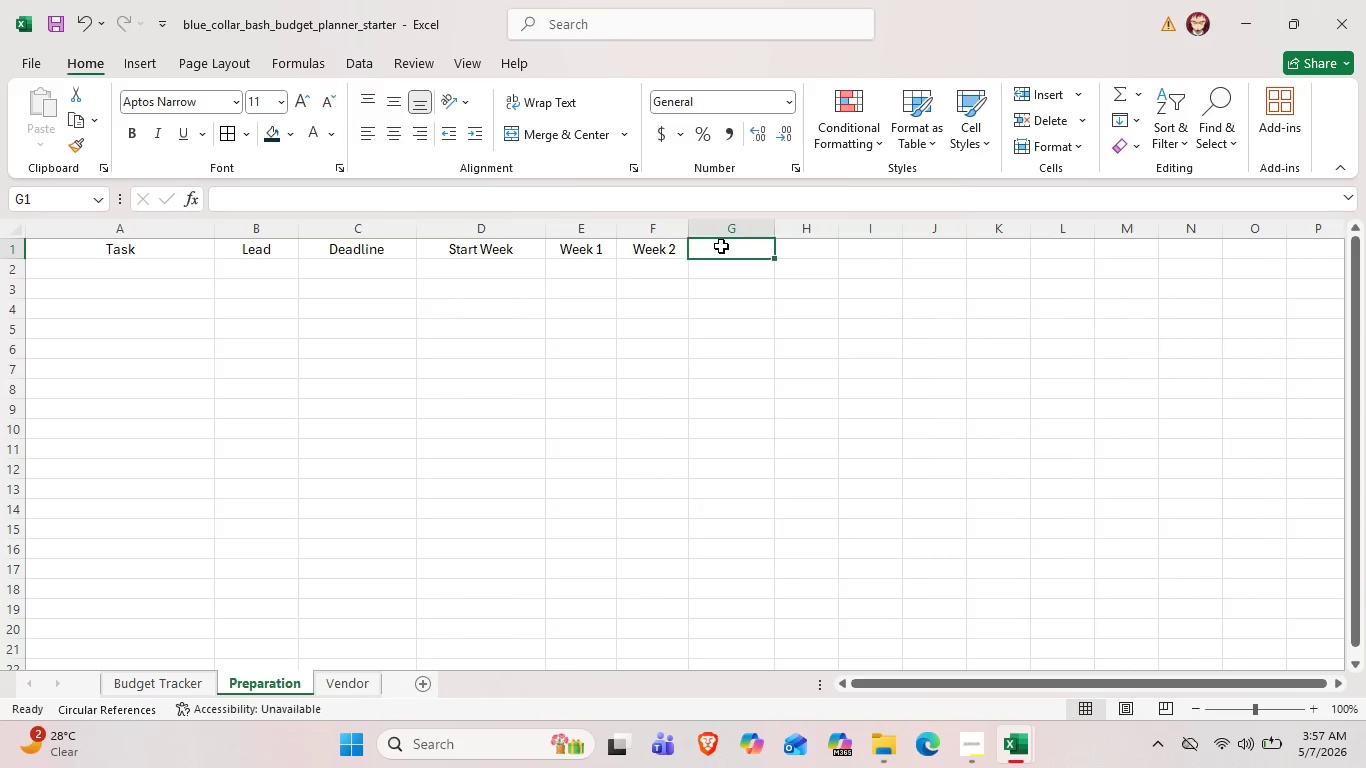 
double_click([721, 246])
 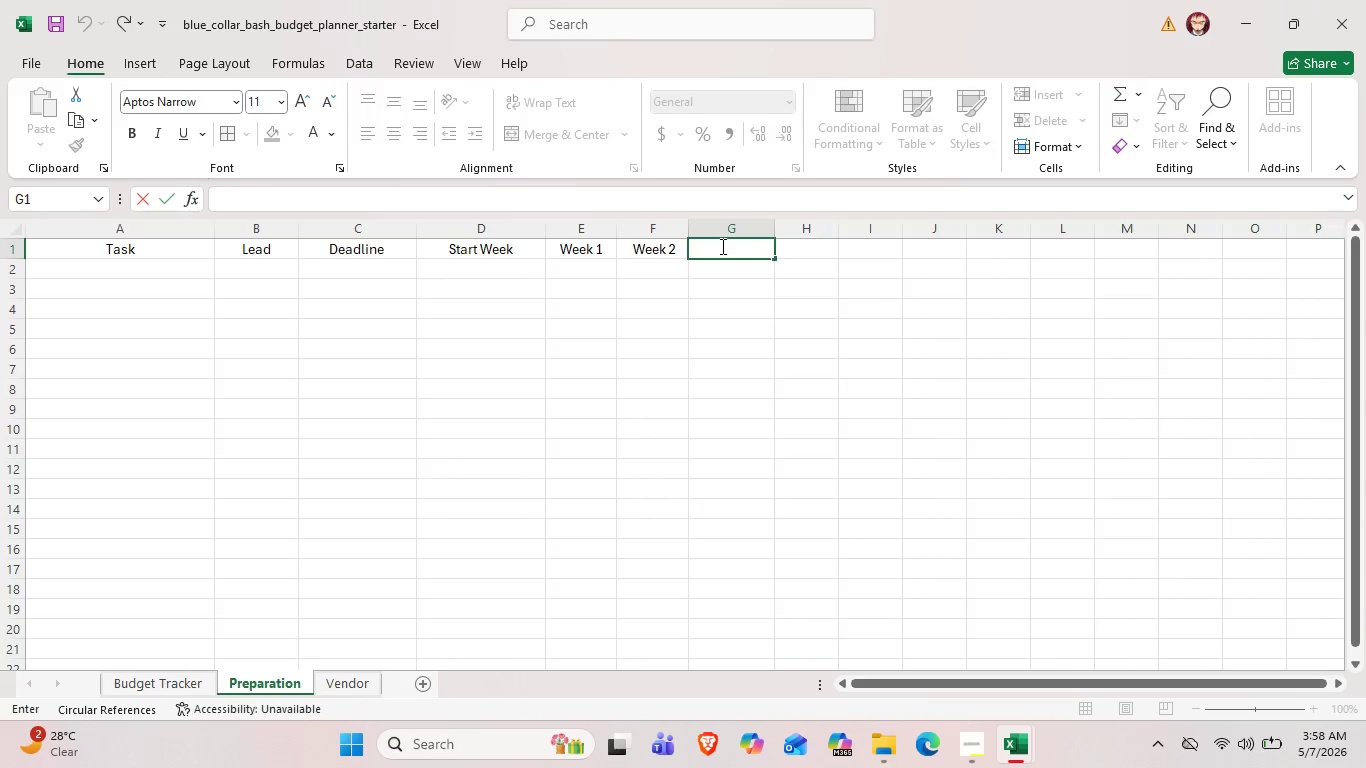 
type(Week 3)
 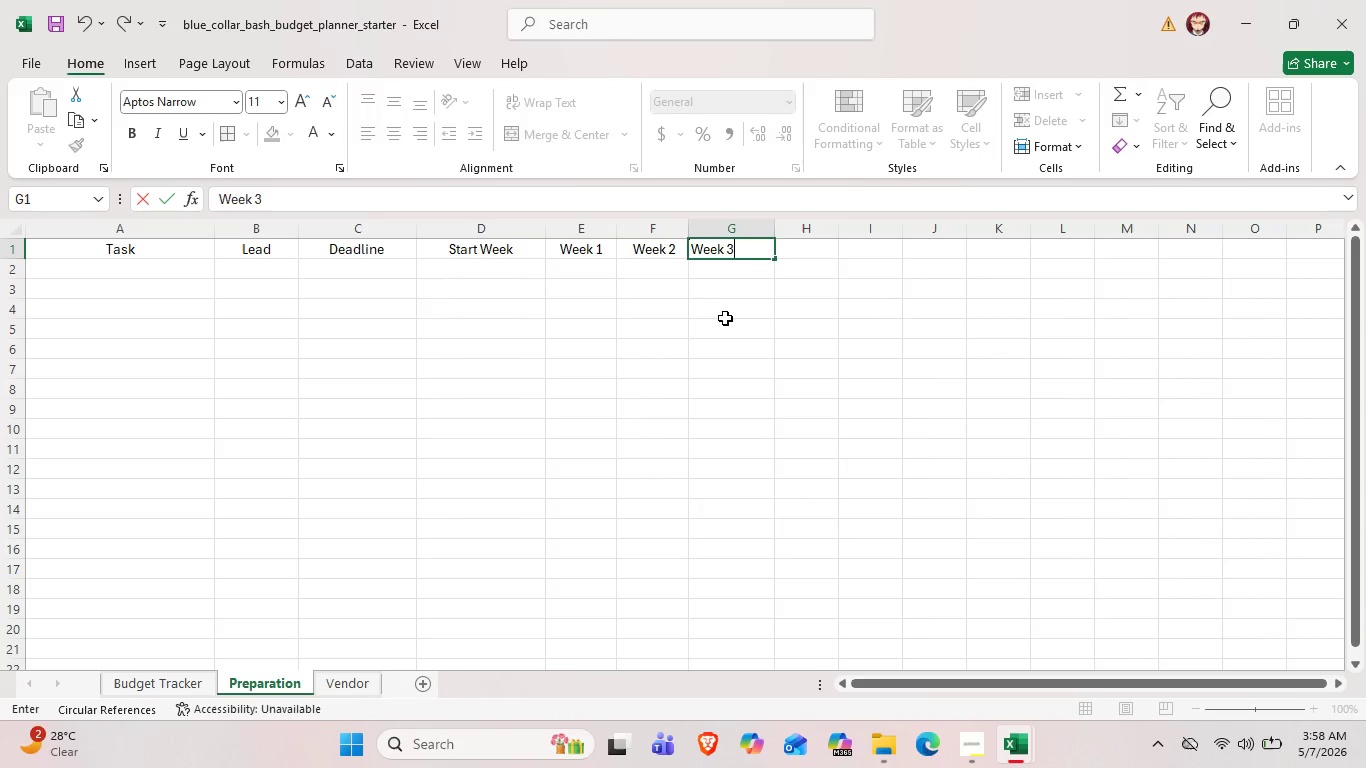 
left_click([729, 321])
 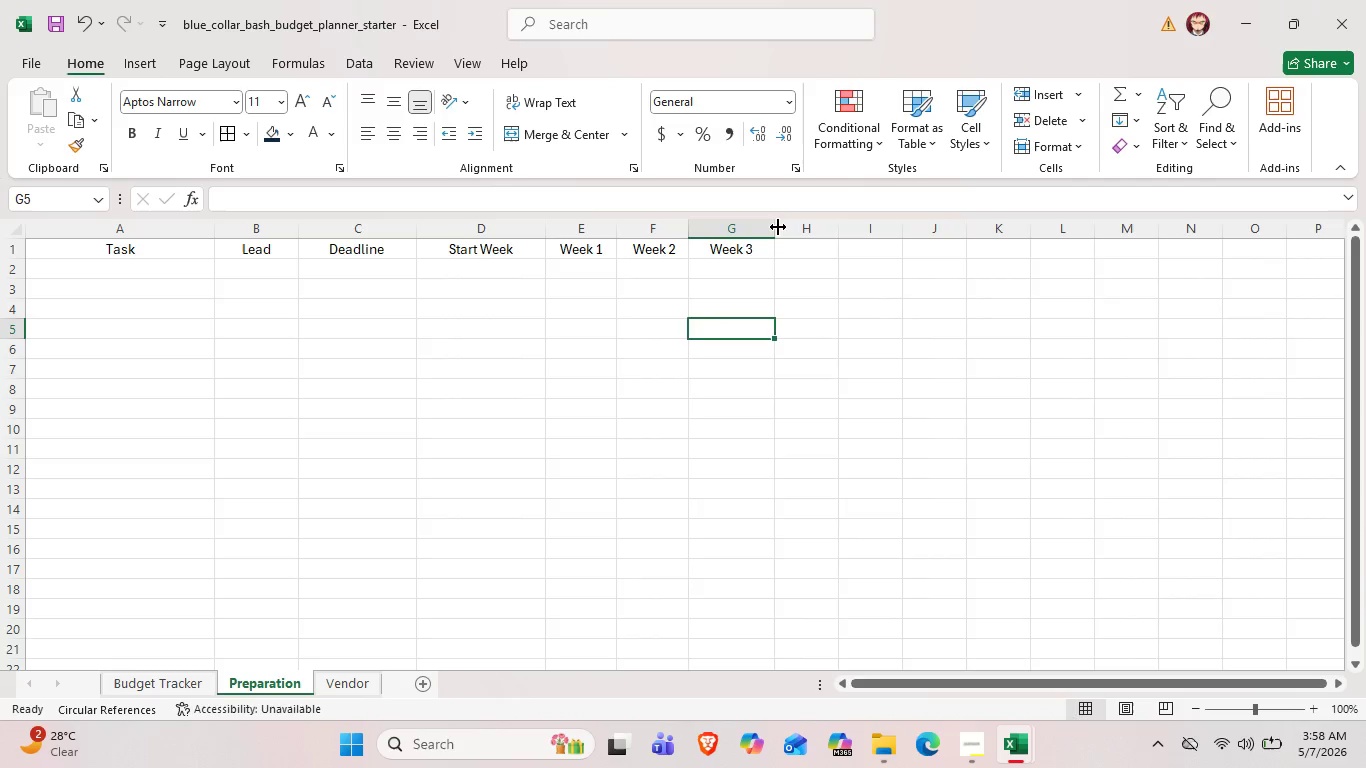 
left_click_drag(start_coordinate=[775, 227], to_coordinate=[766, 225])
 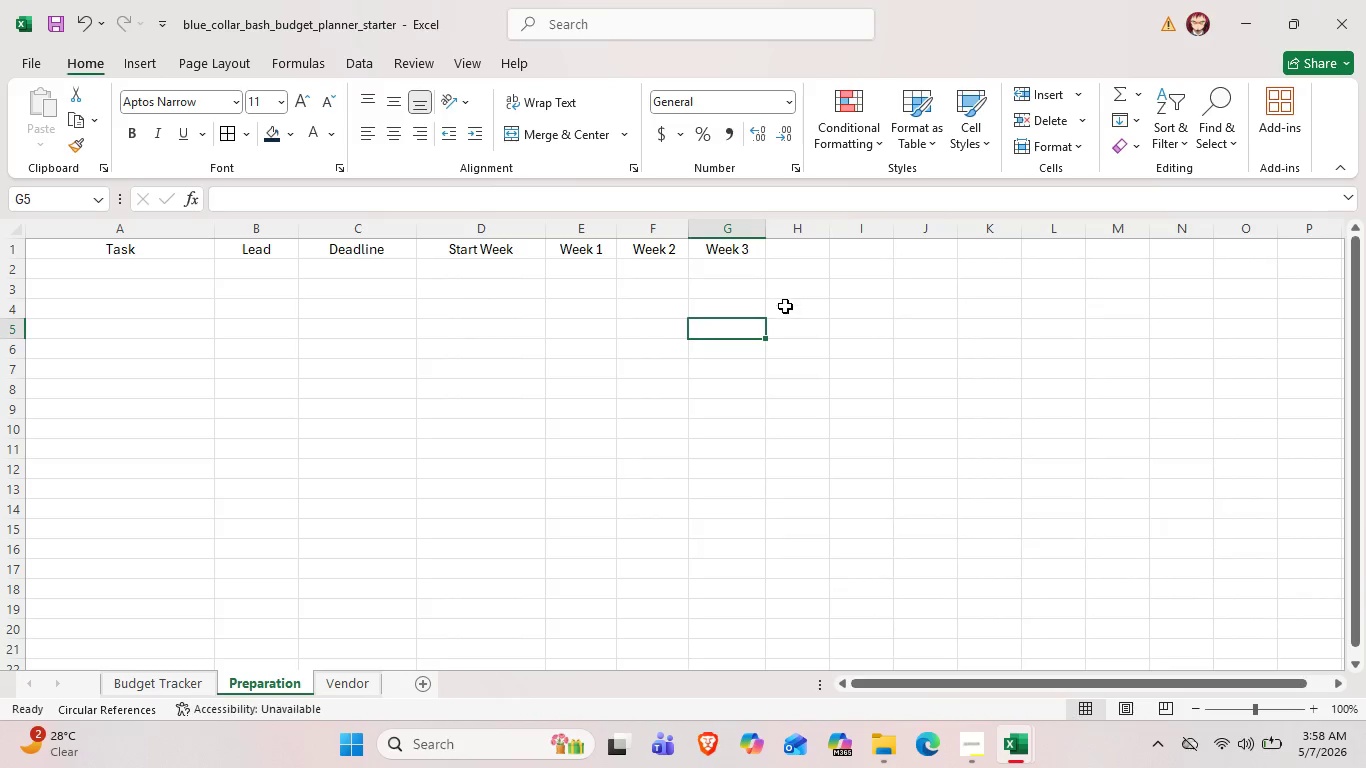 
left_click([785, 306])